 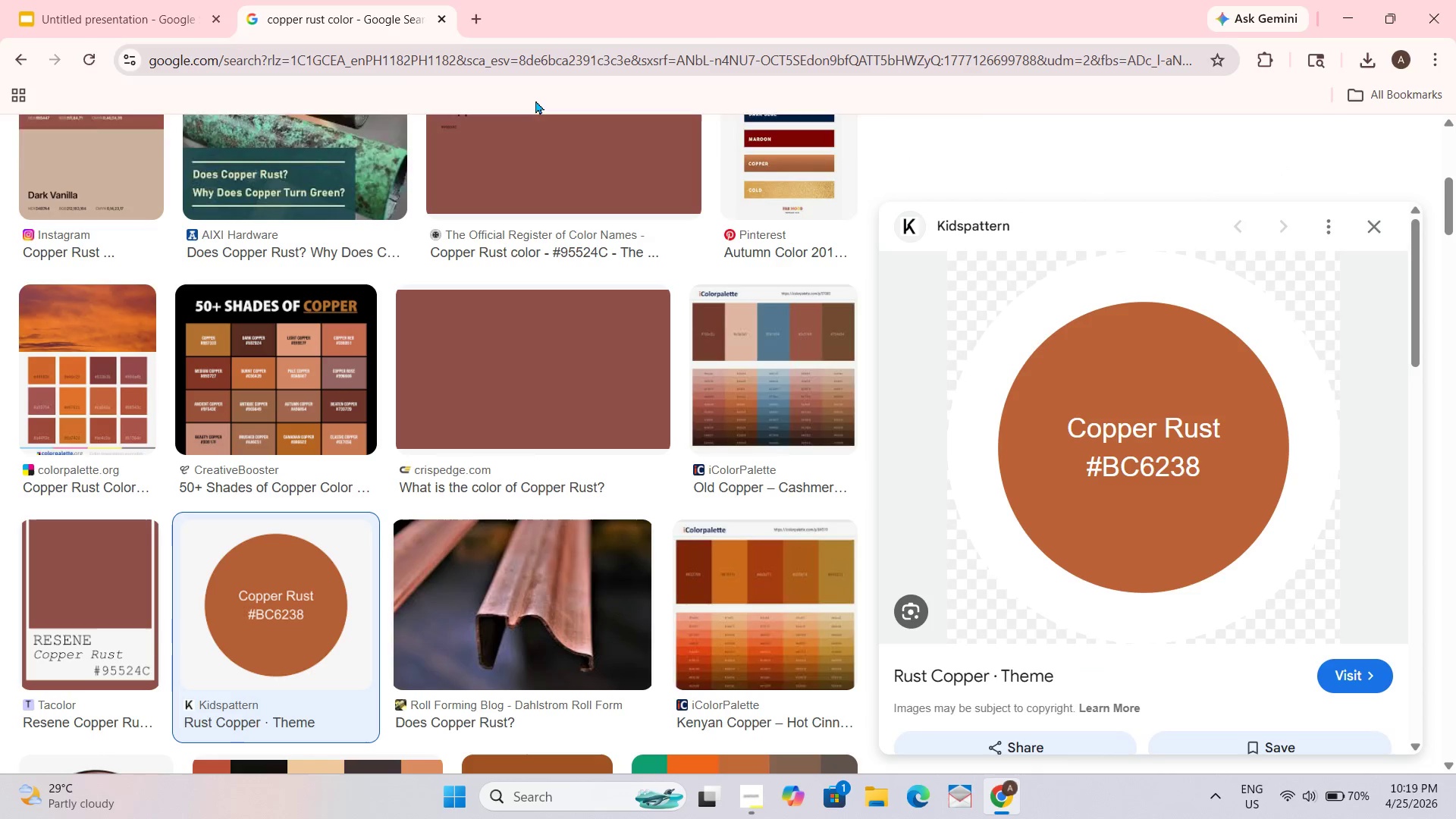 
key(Control+ControlLeft)
 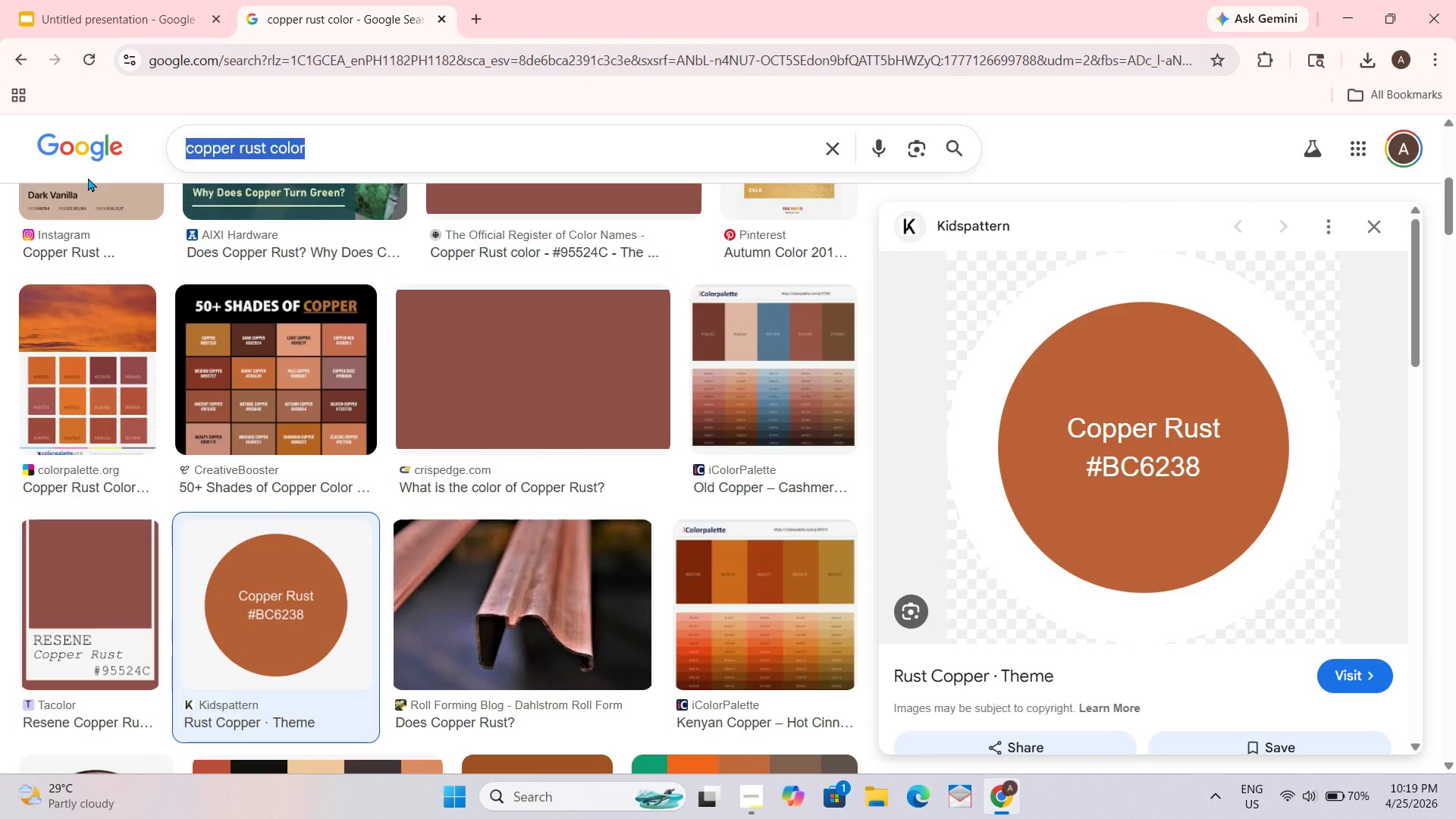 
key(Control+V)
 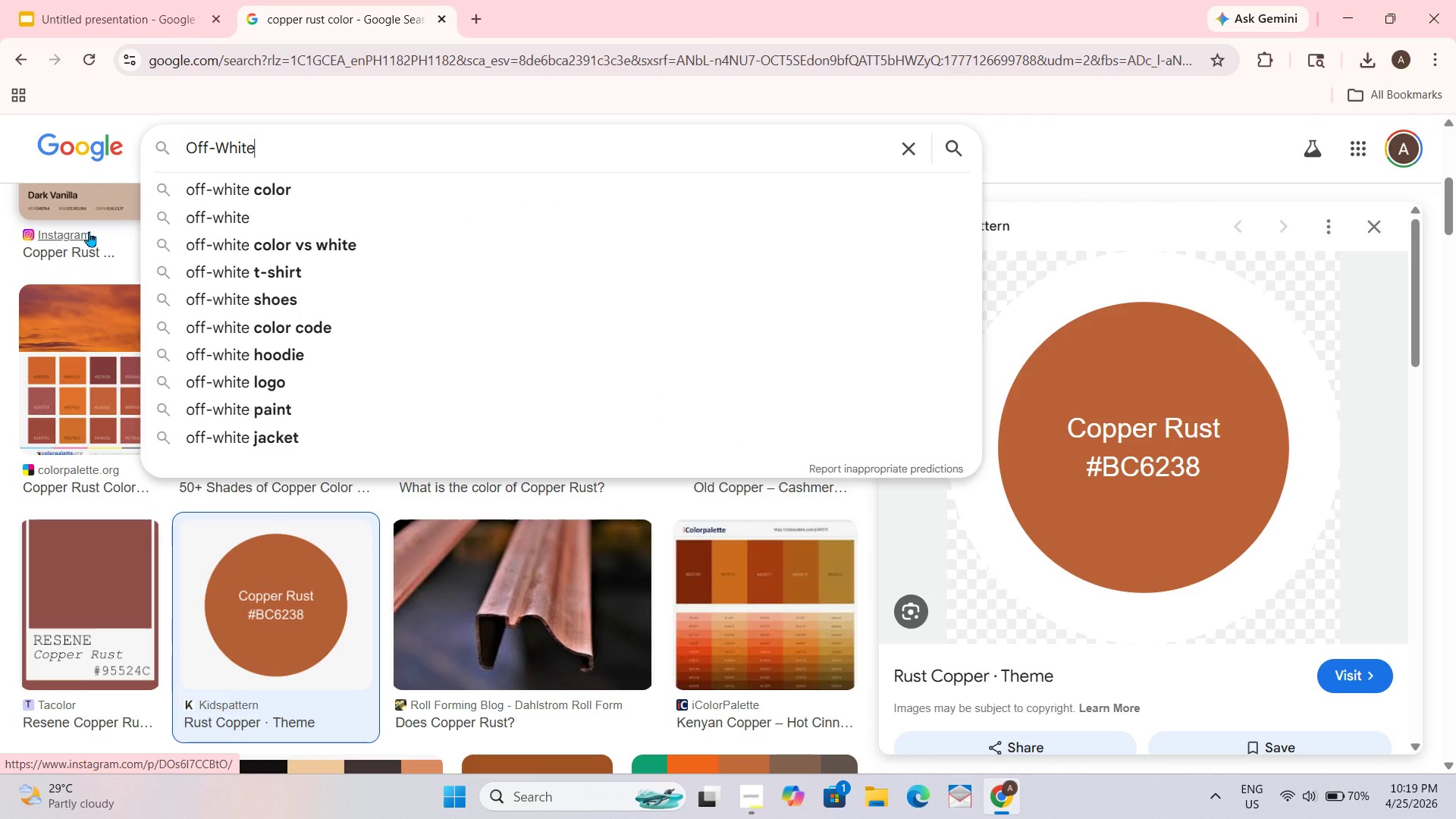 
key(Enter)
 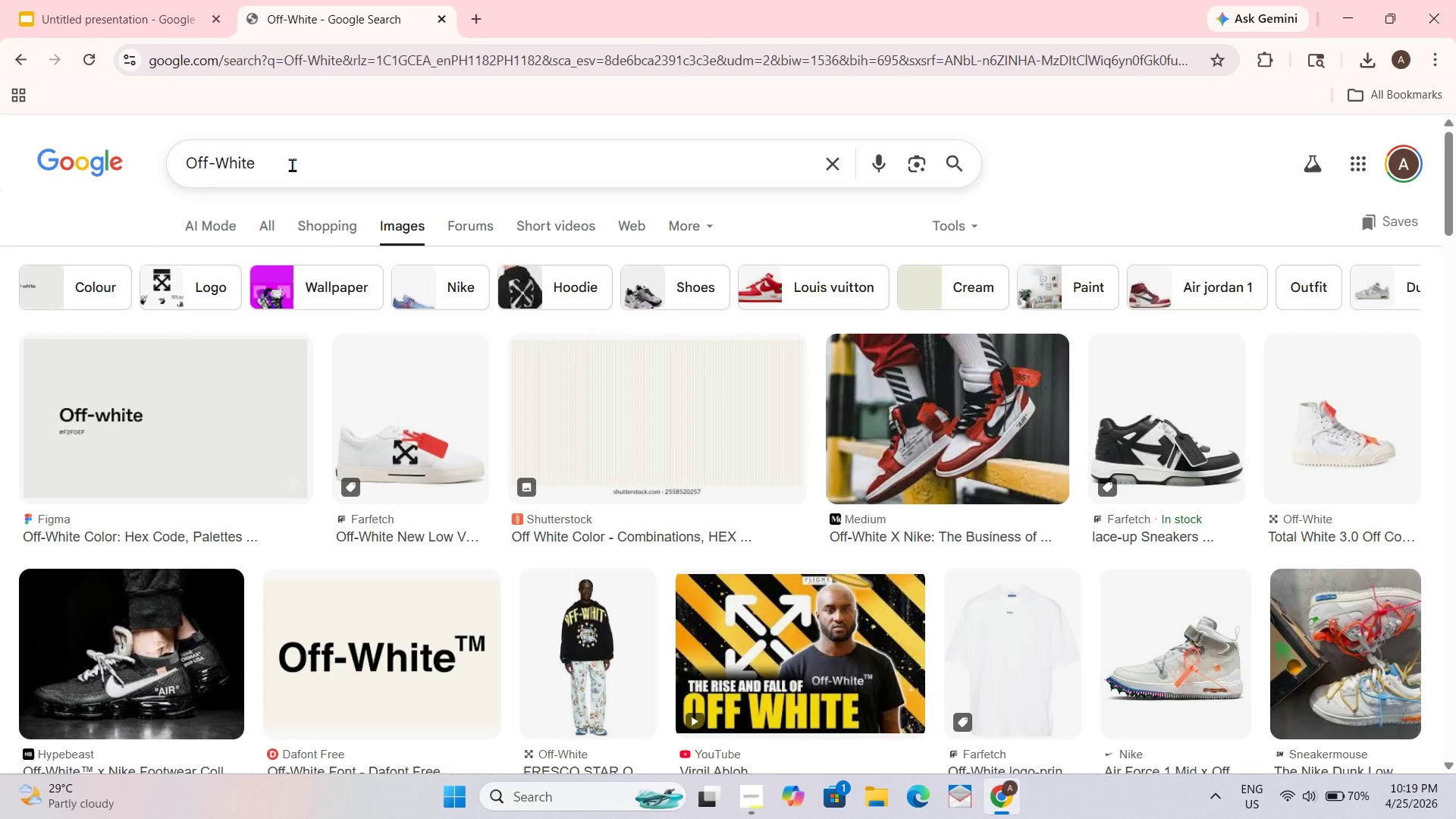 
key(Space)
 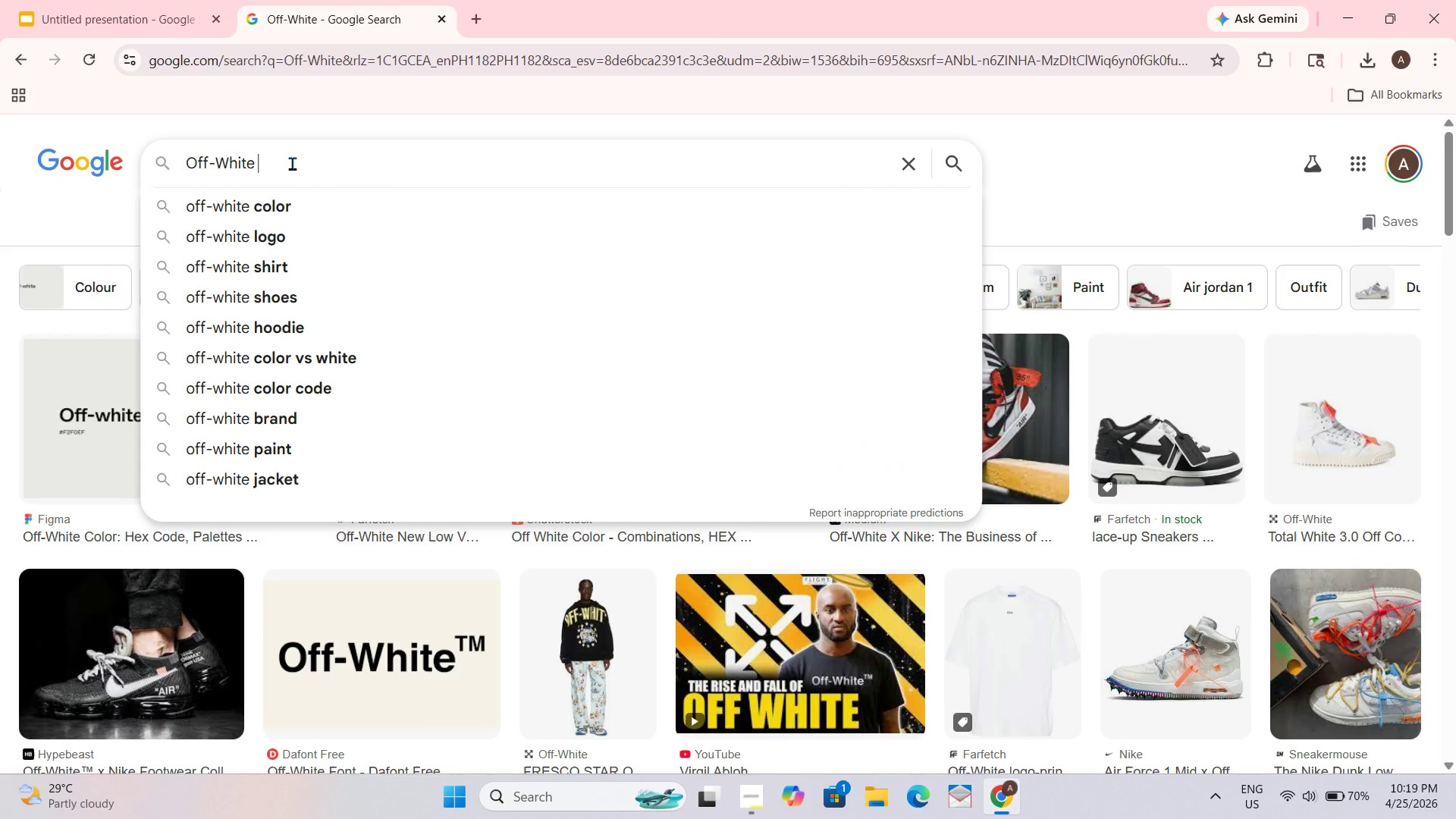 
key(C)
 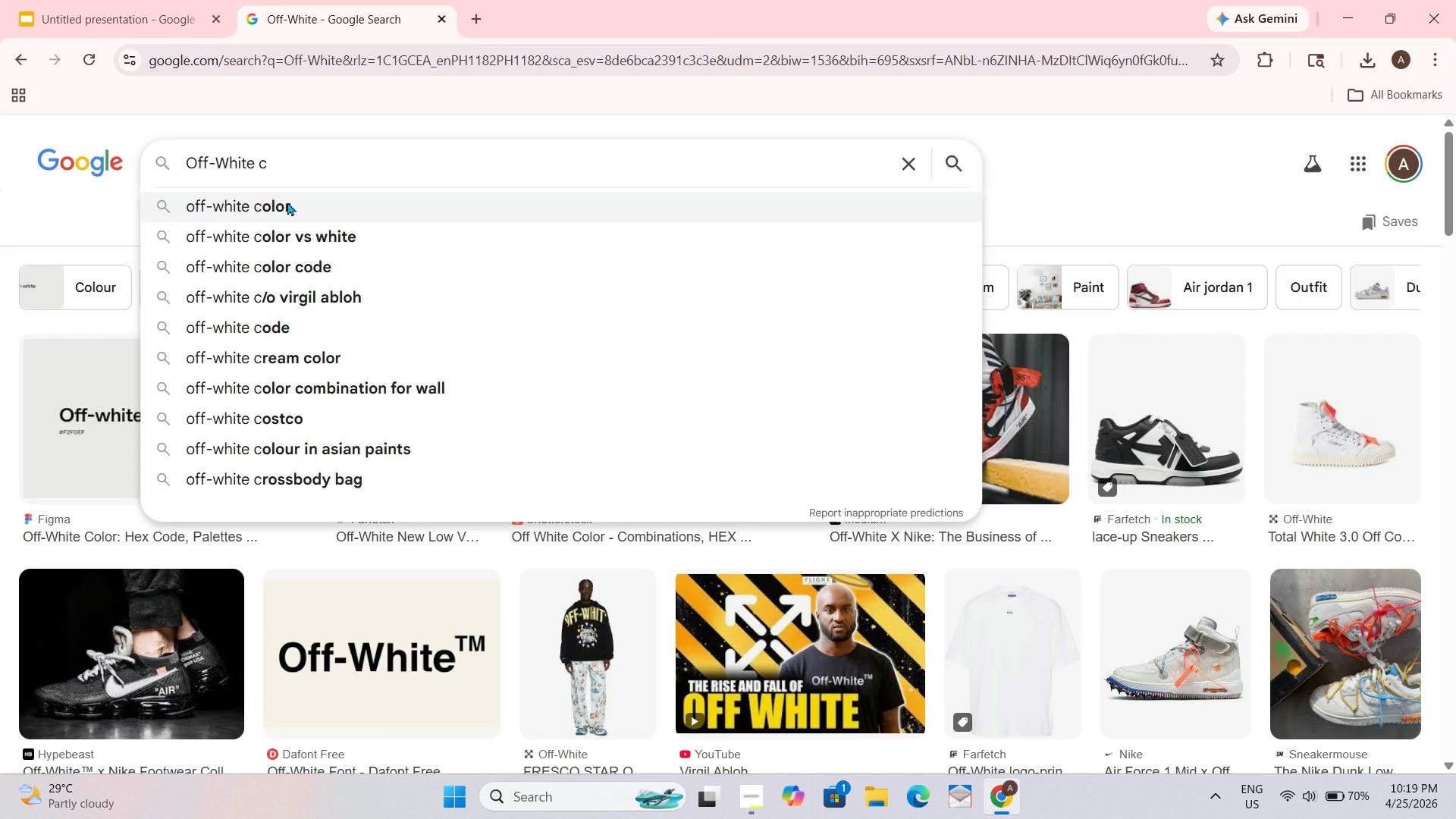 
left_click([287, 202])
 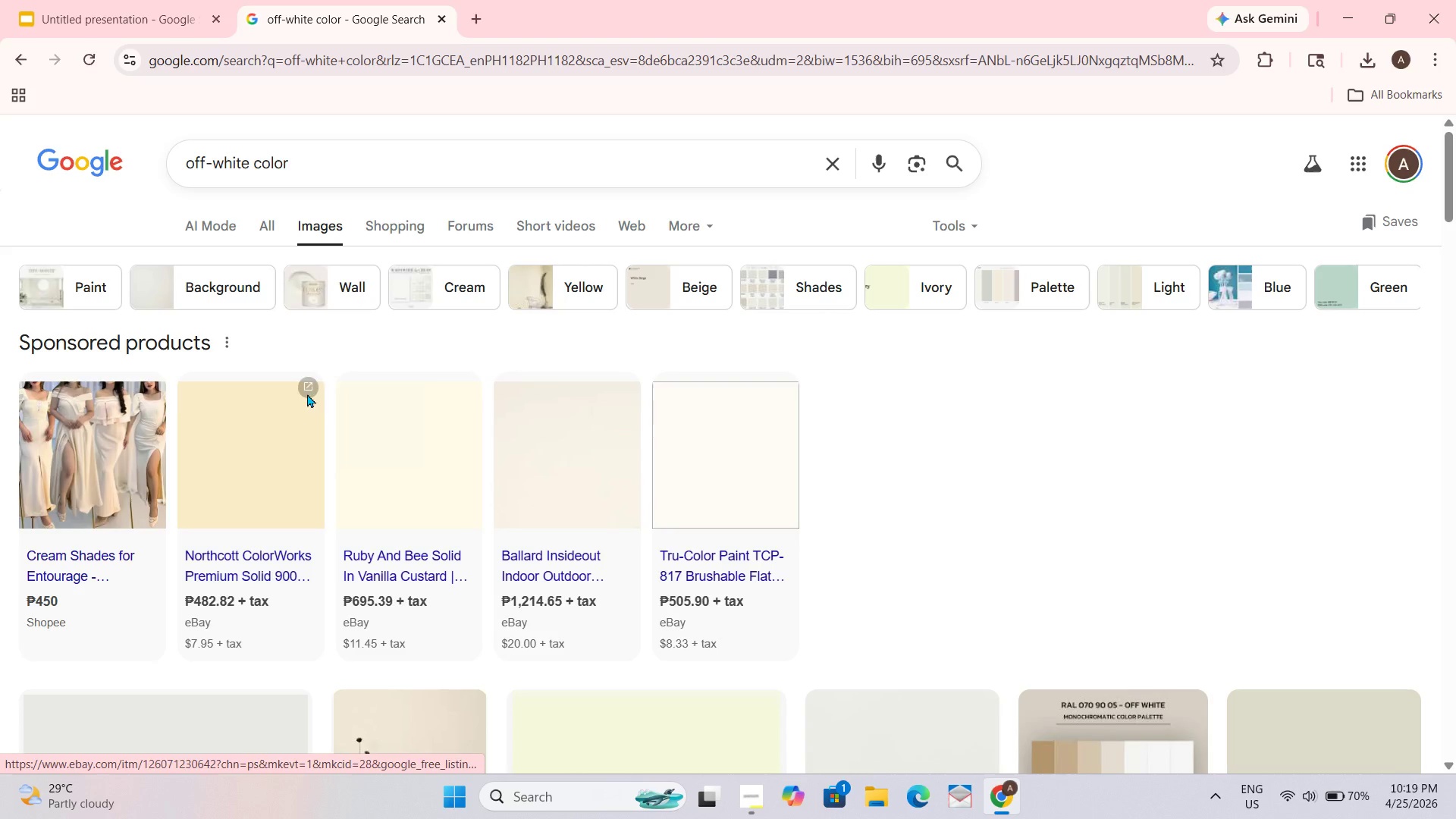 
scroll: coordinate [465, 416], scroll_direction: down, amount: 3.0
 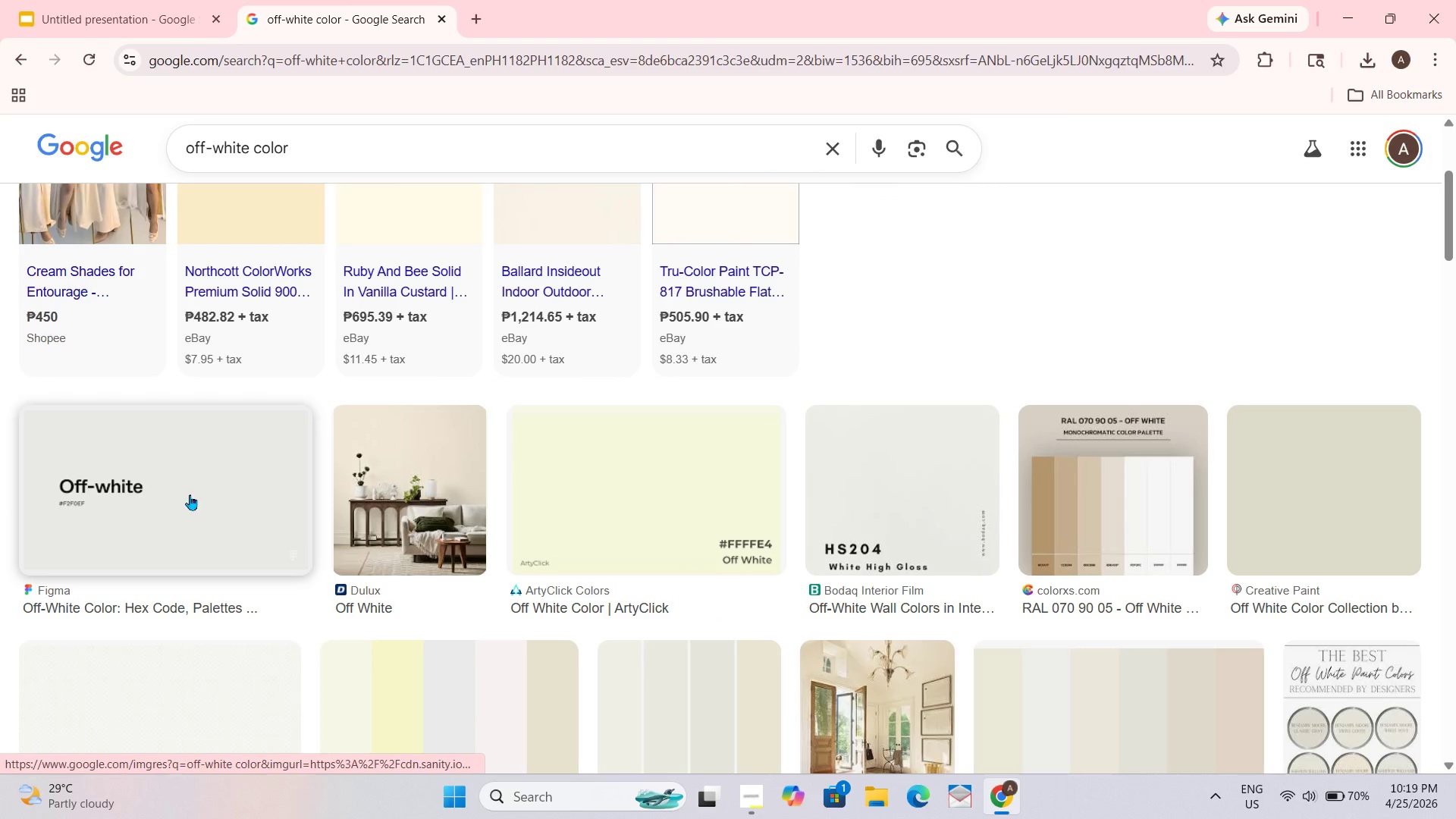 
left_click([162, 489])
 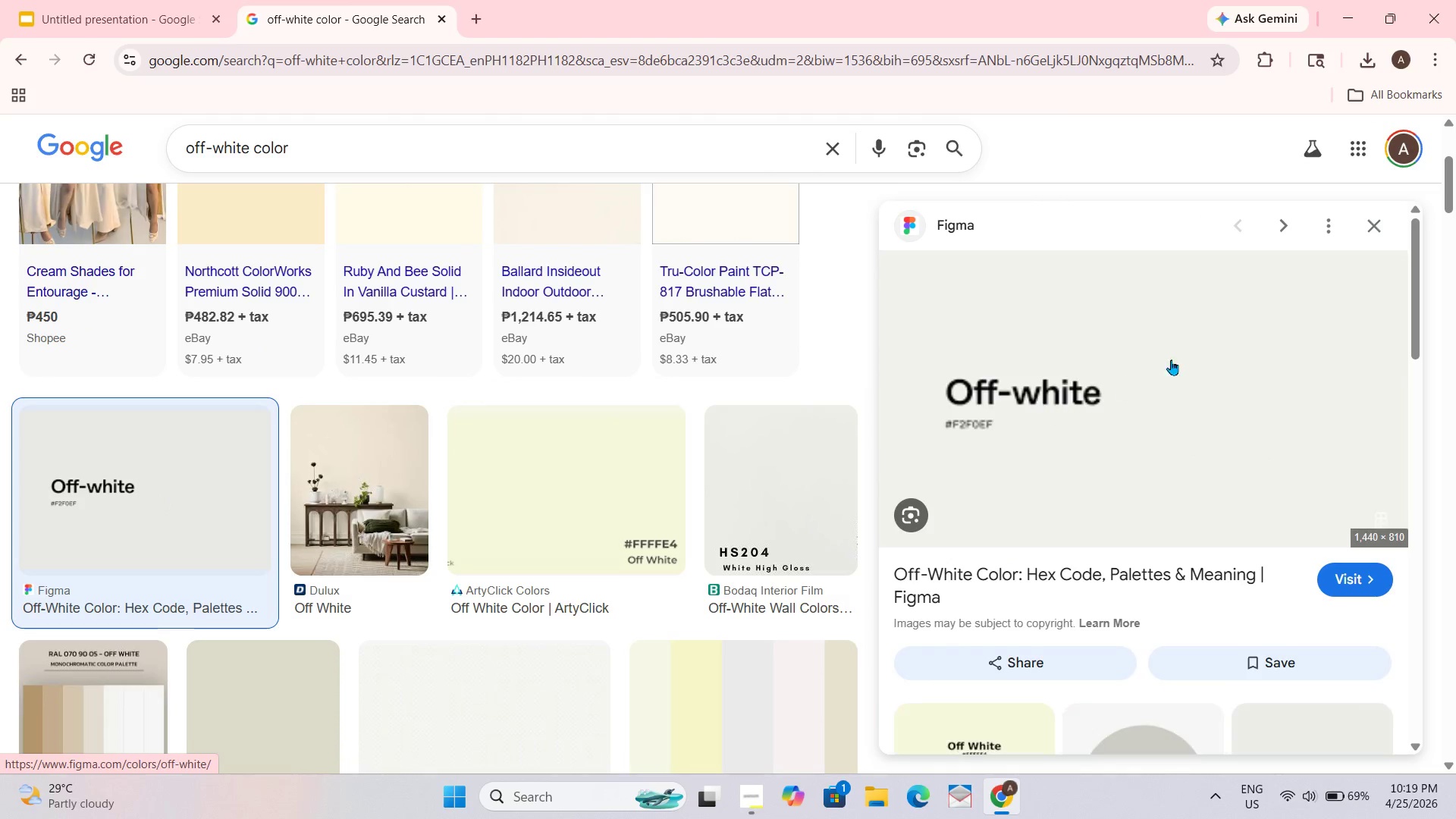 
right_click([1205, 347])
 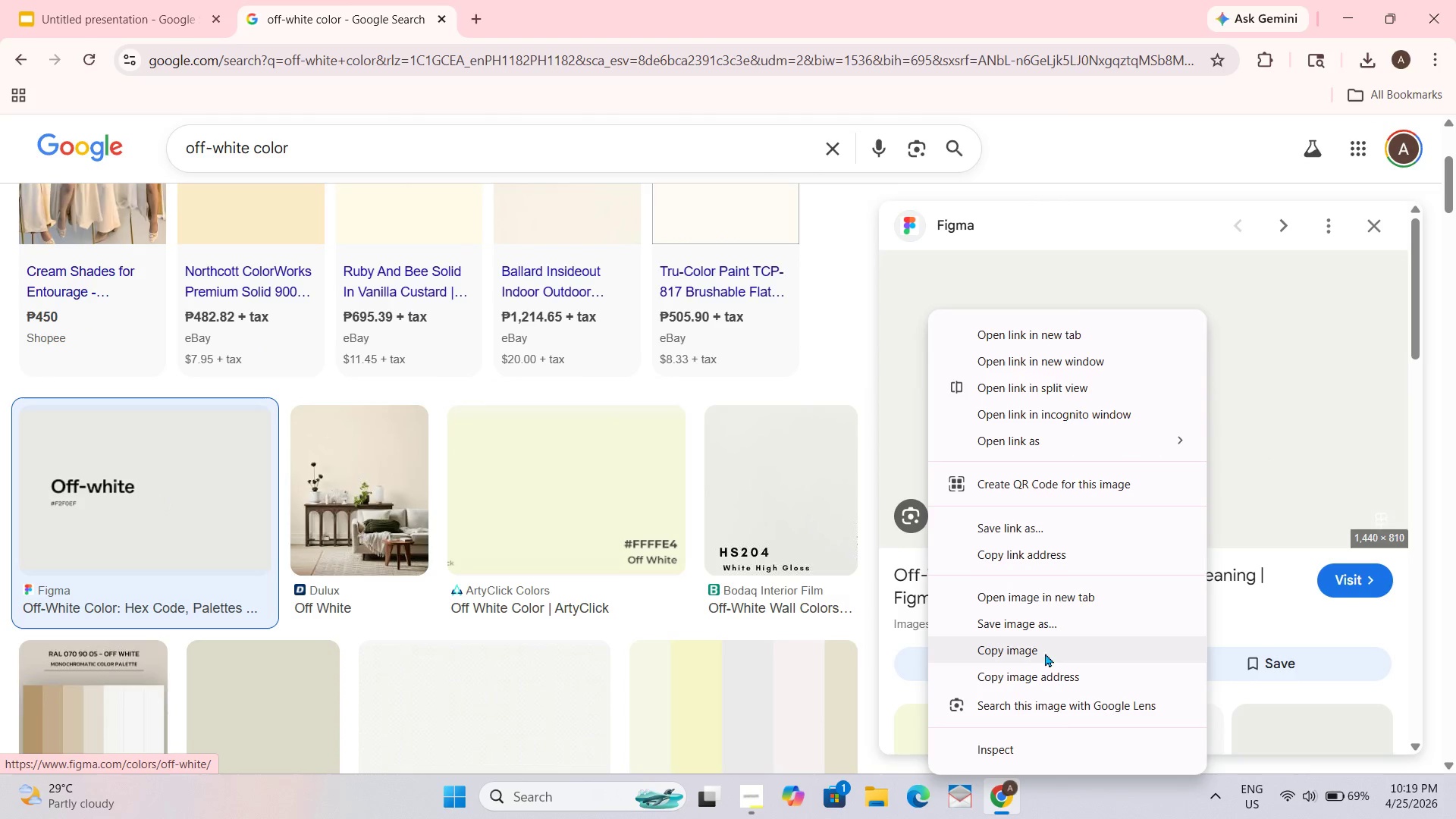 
left_click([1038, 641])
 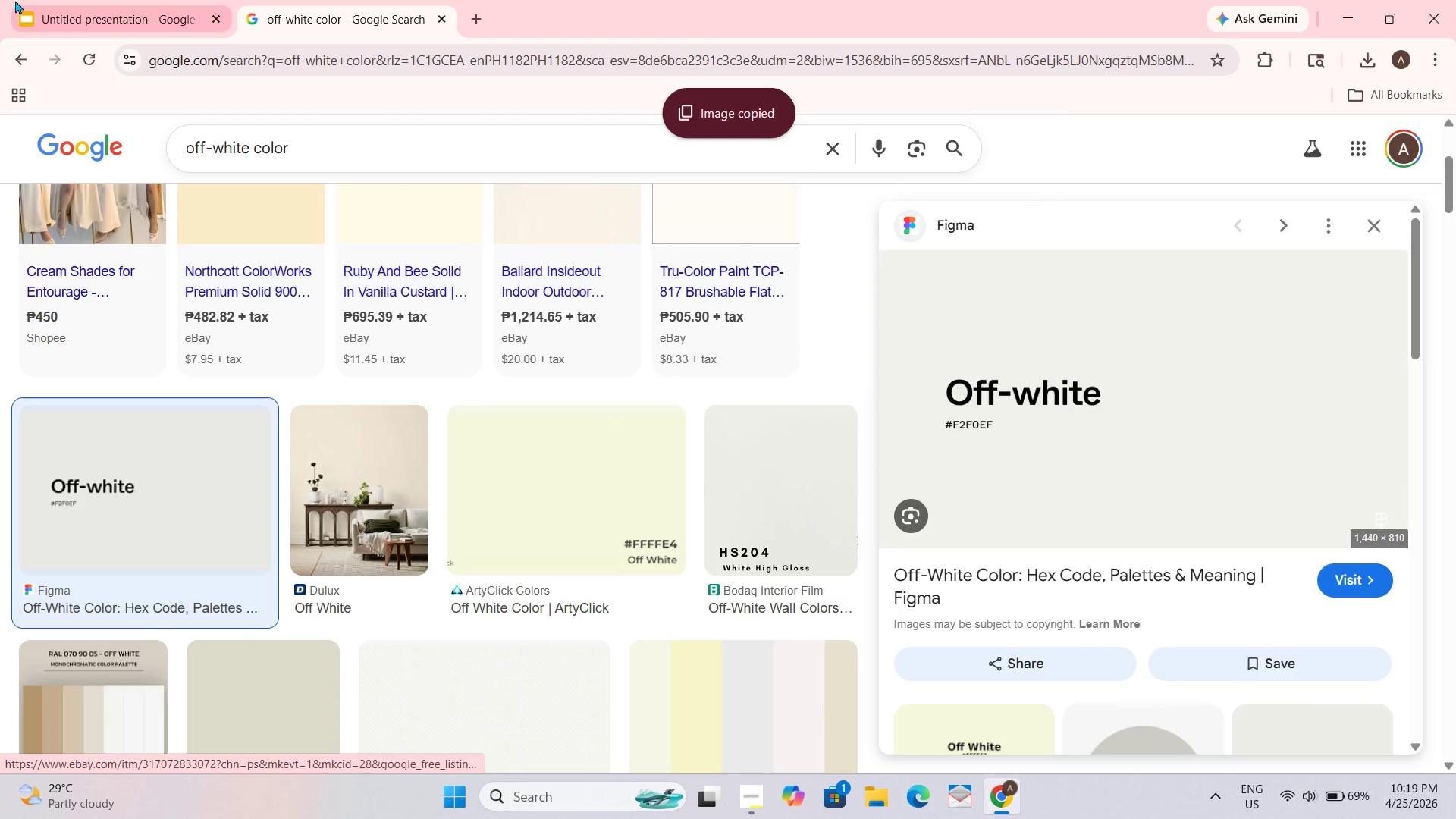 
left_click([68, 0])
 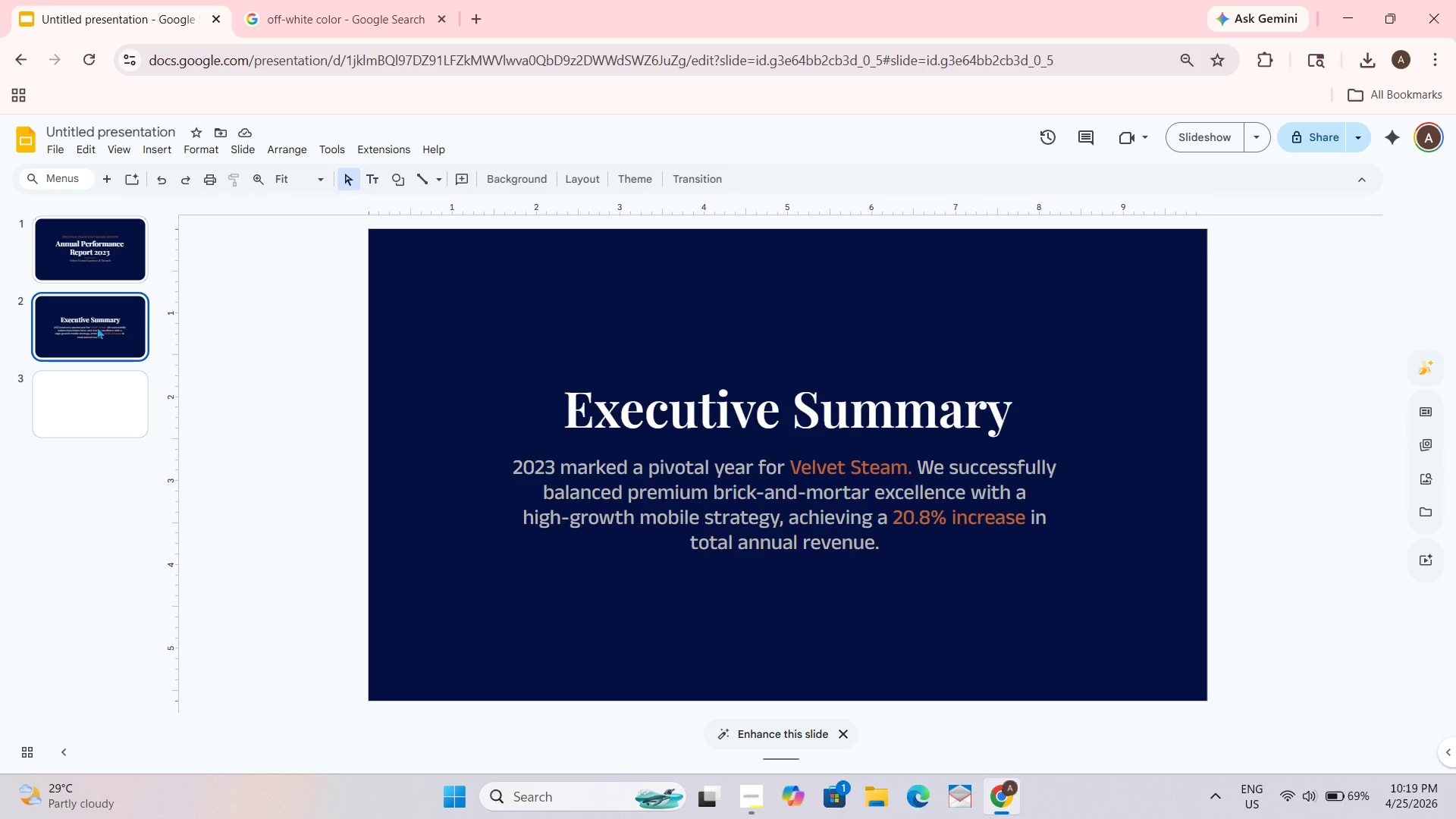 
key(Control+ControlLeft)
 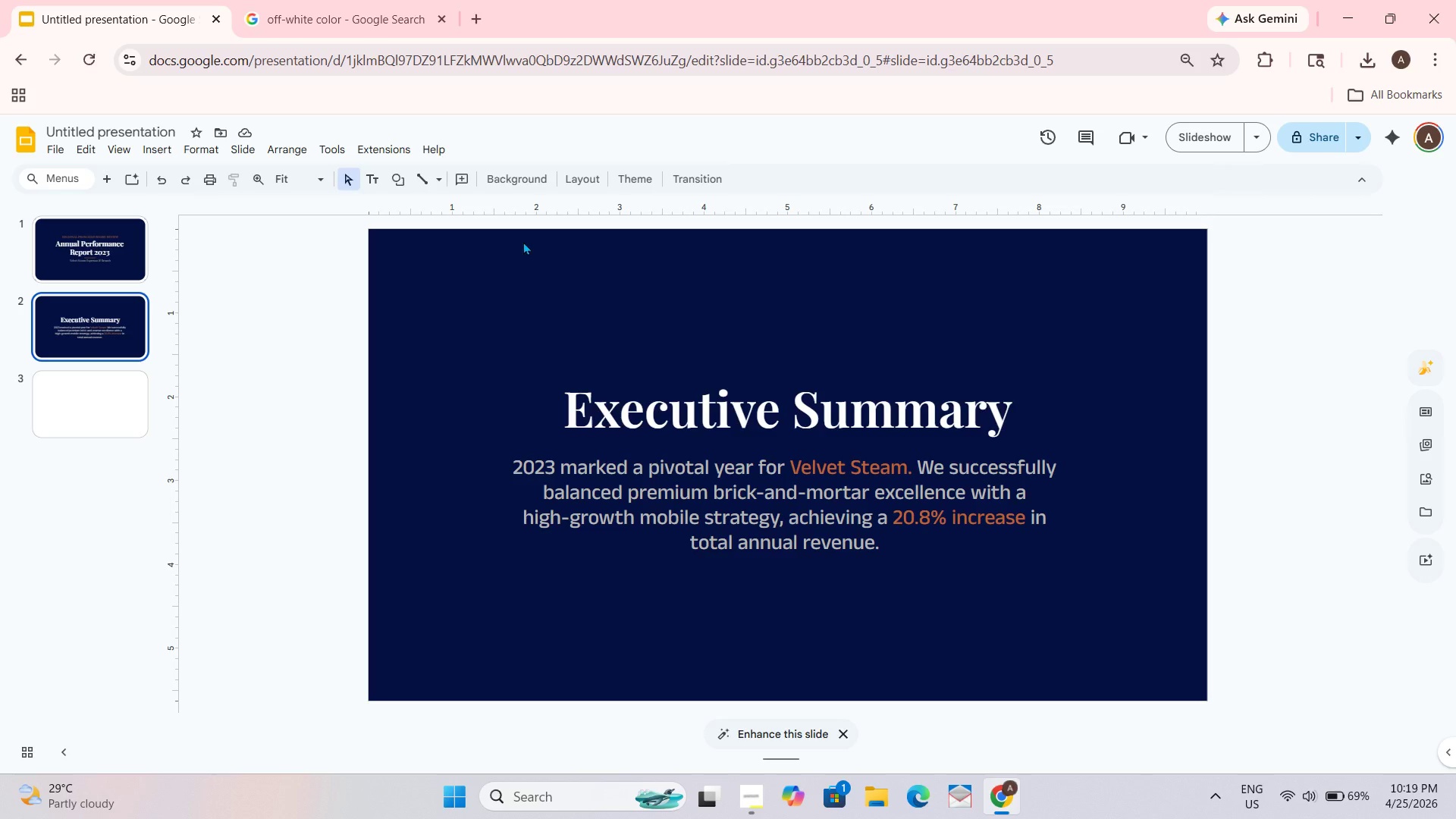 
key(Control+V)
 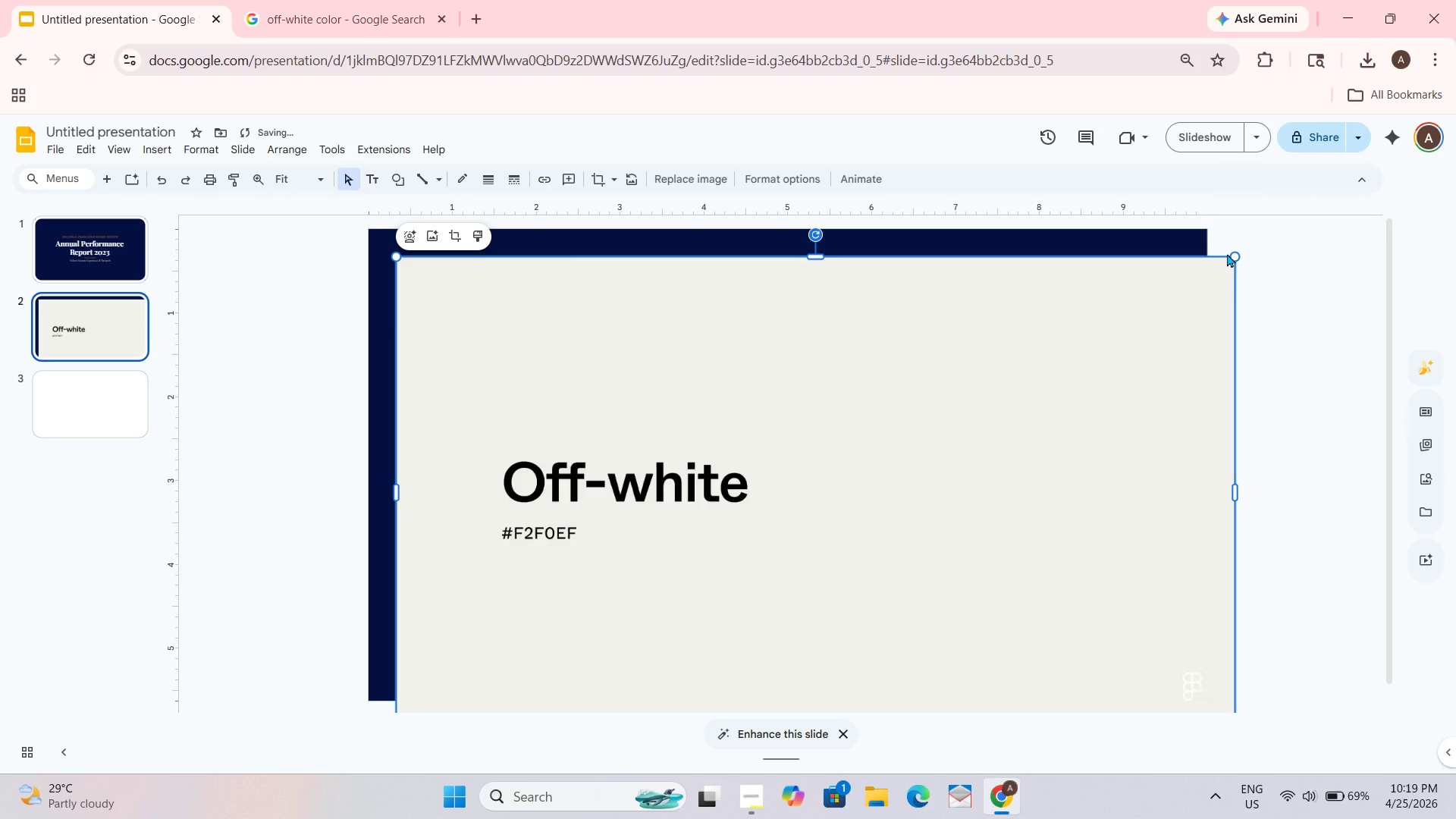 
left_click_drag(start_coordinate=[1235, 255], to_coordinate=[719, 579])
 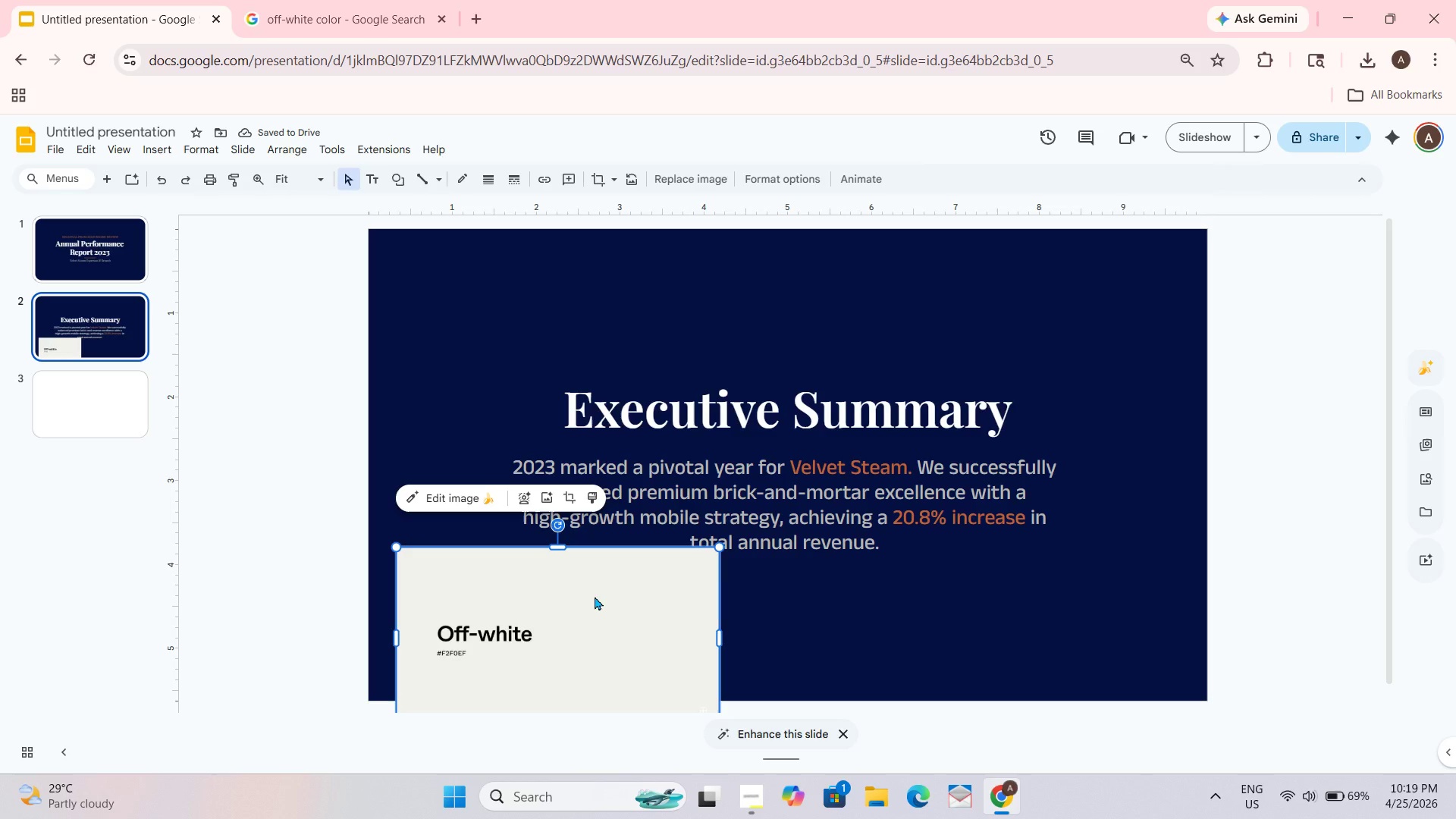 
left_click_drag(start_coordinate=[595, 596], to_coordinate=[450, 594])
 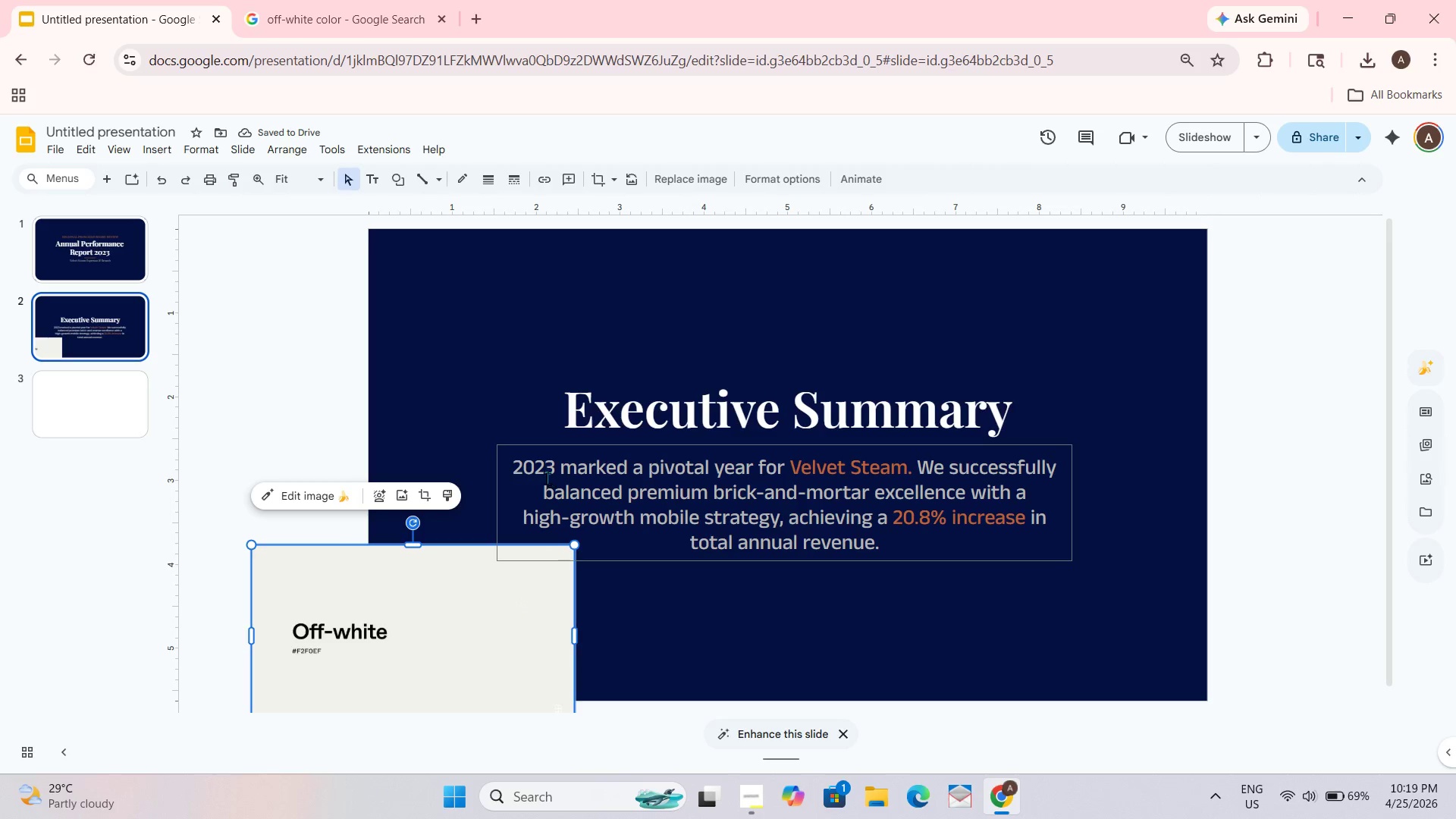 
left_click_drag(start_coordinate=[513, 466], to_coordinate=[940, 557])
 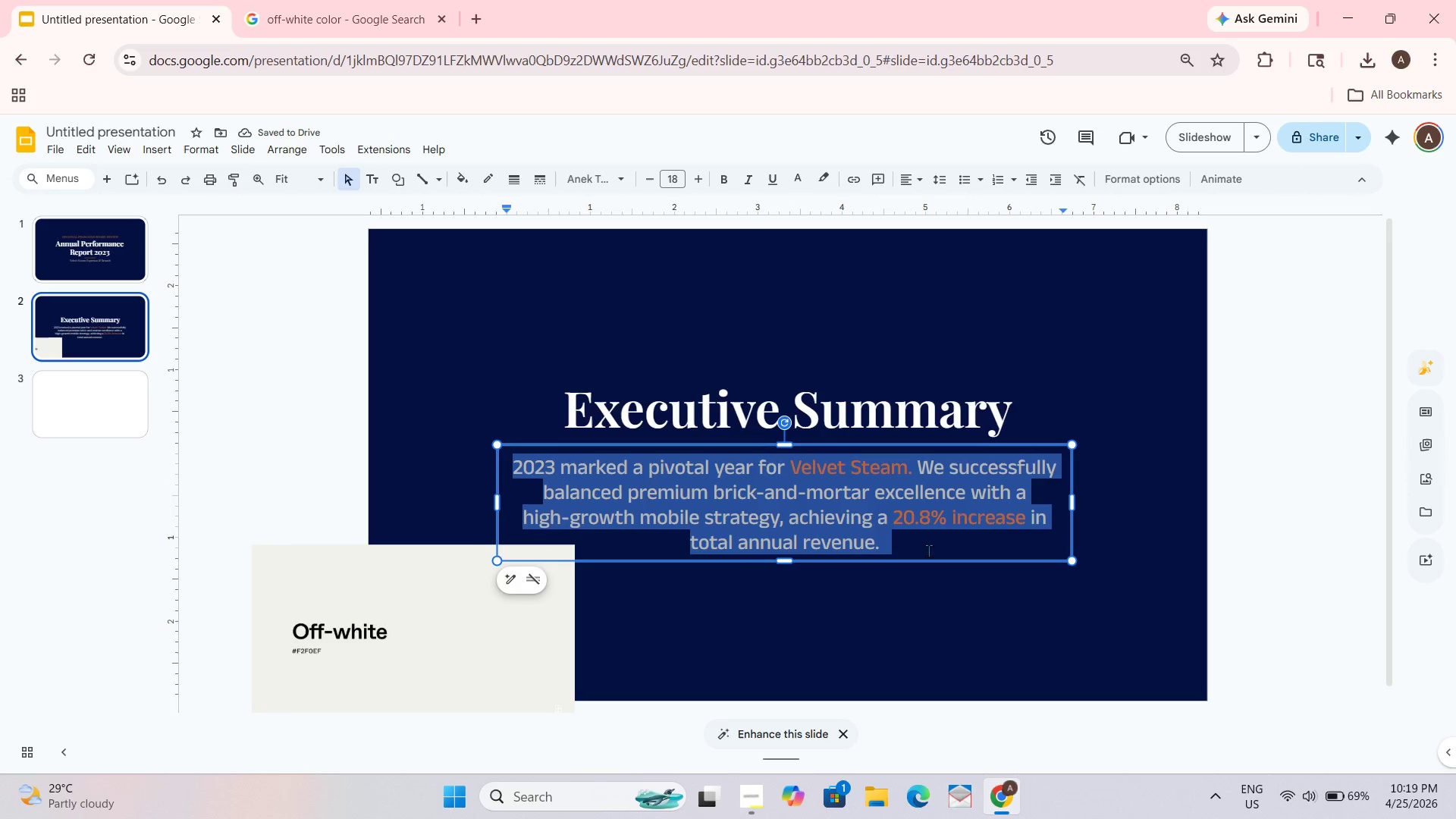 
hold_key(key=ControlLeft, duration=0.48)
 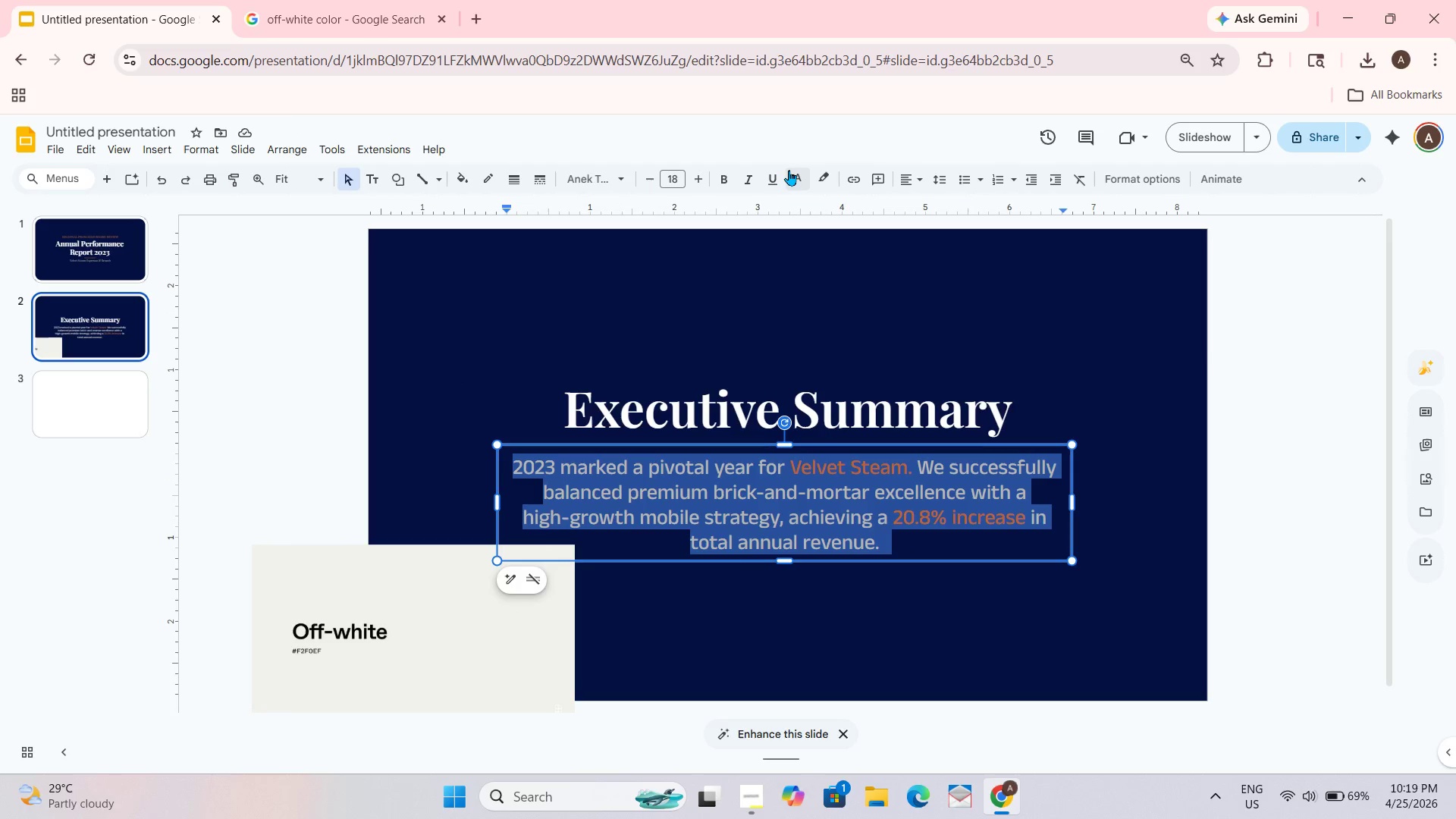 
left_click([792, 181])
 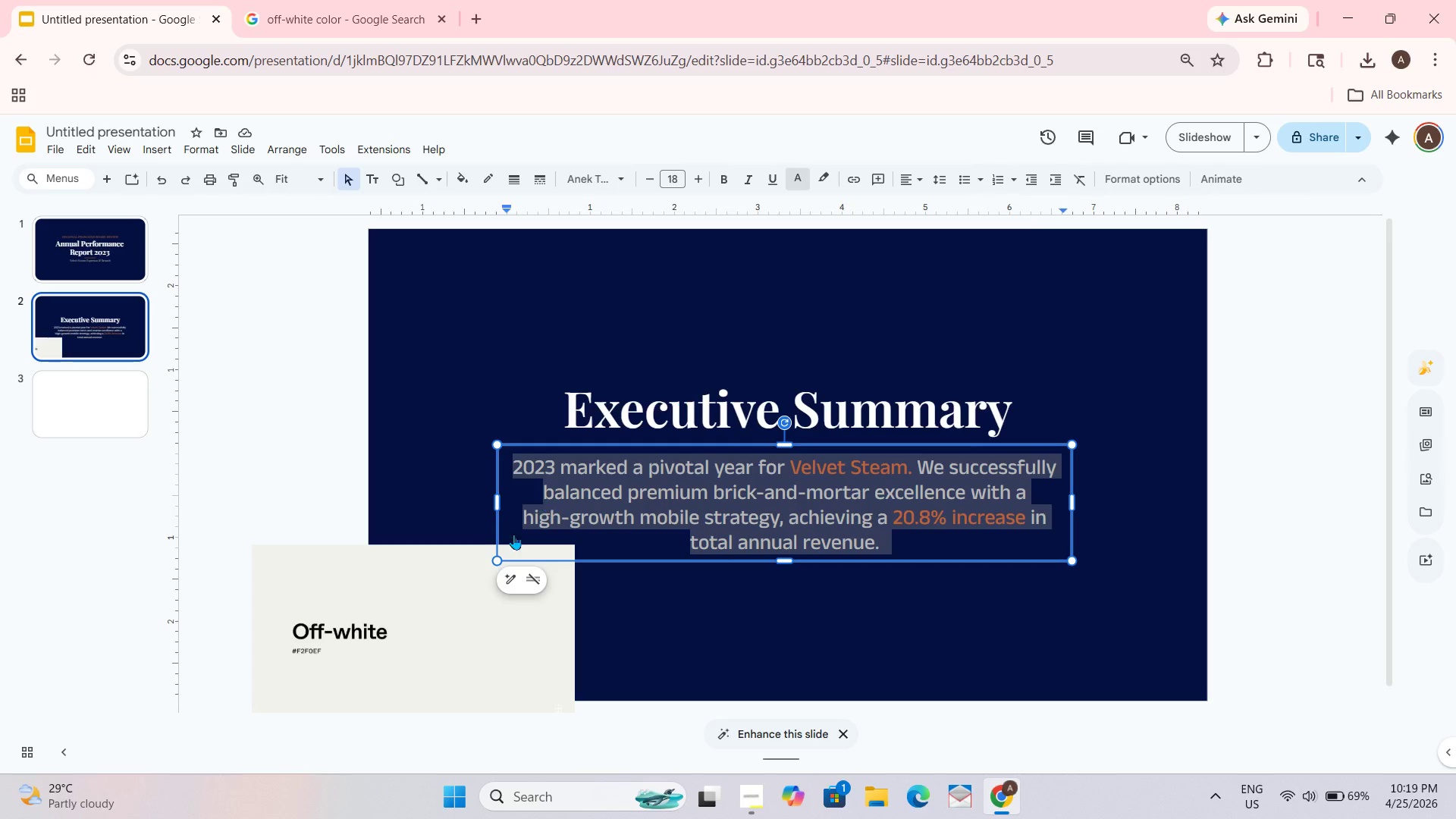 
left_click([447, 574])
 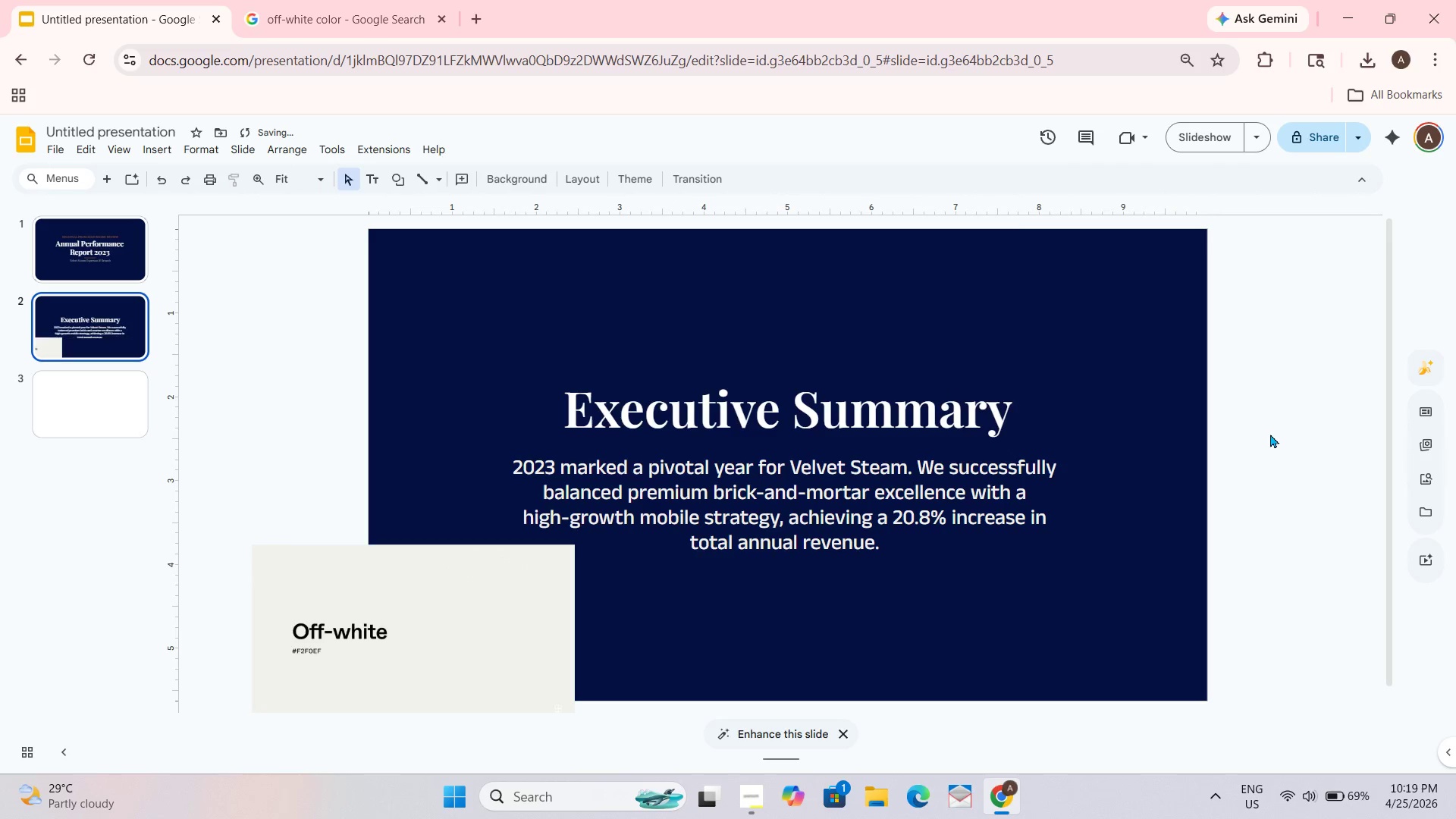 
left_click([377, 629])
 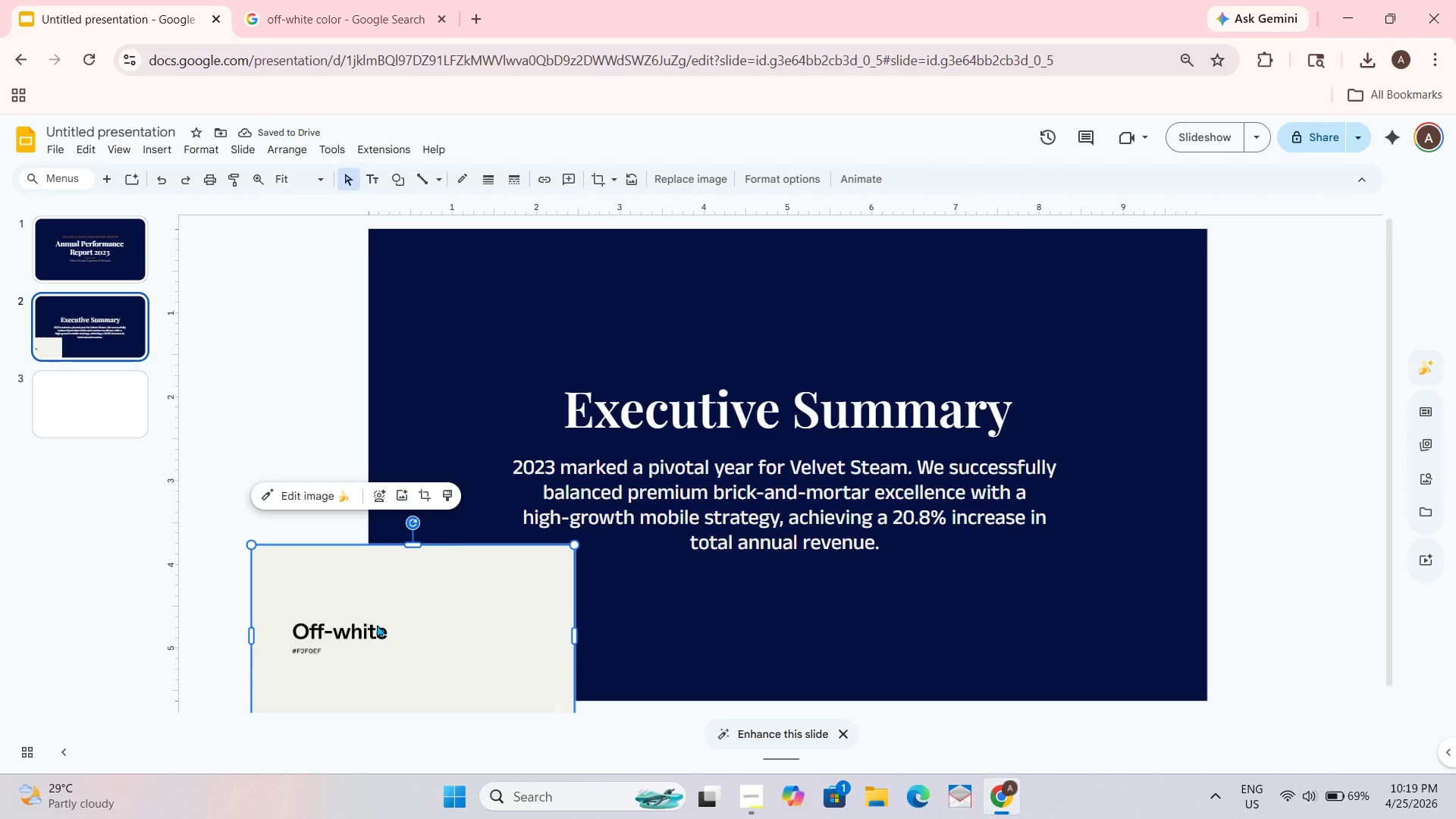 
key(Delete)
 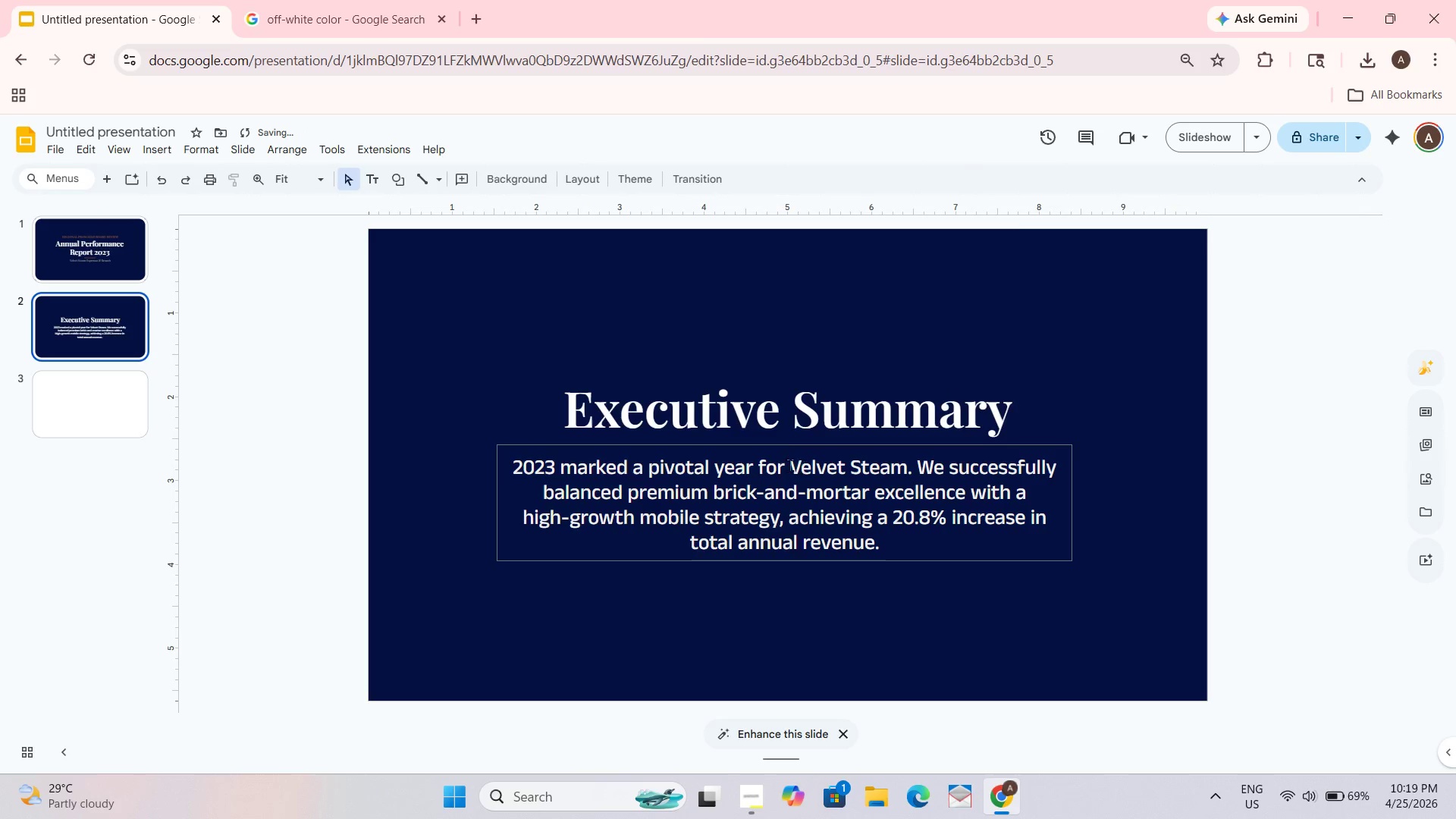 
left_click_drag(start_coordinate=[794, 465], to_coordinate=[908, 478])
 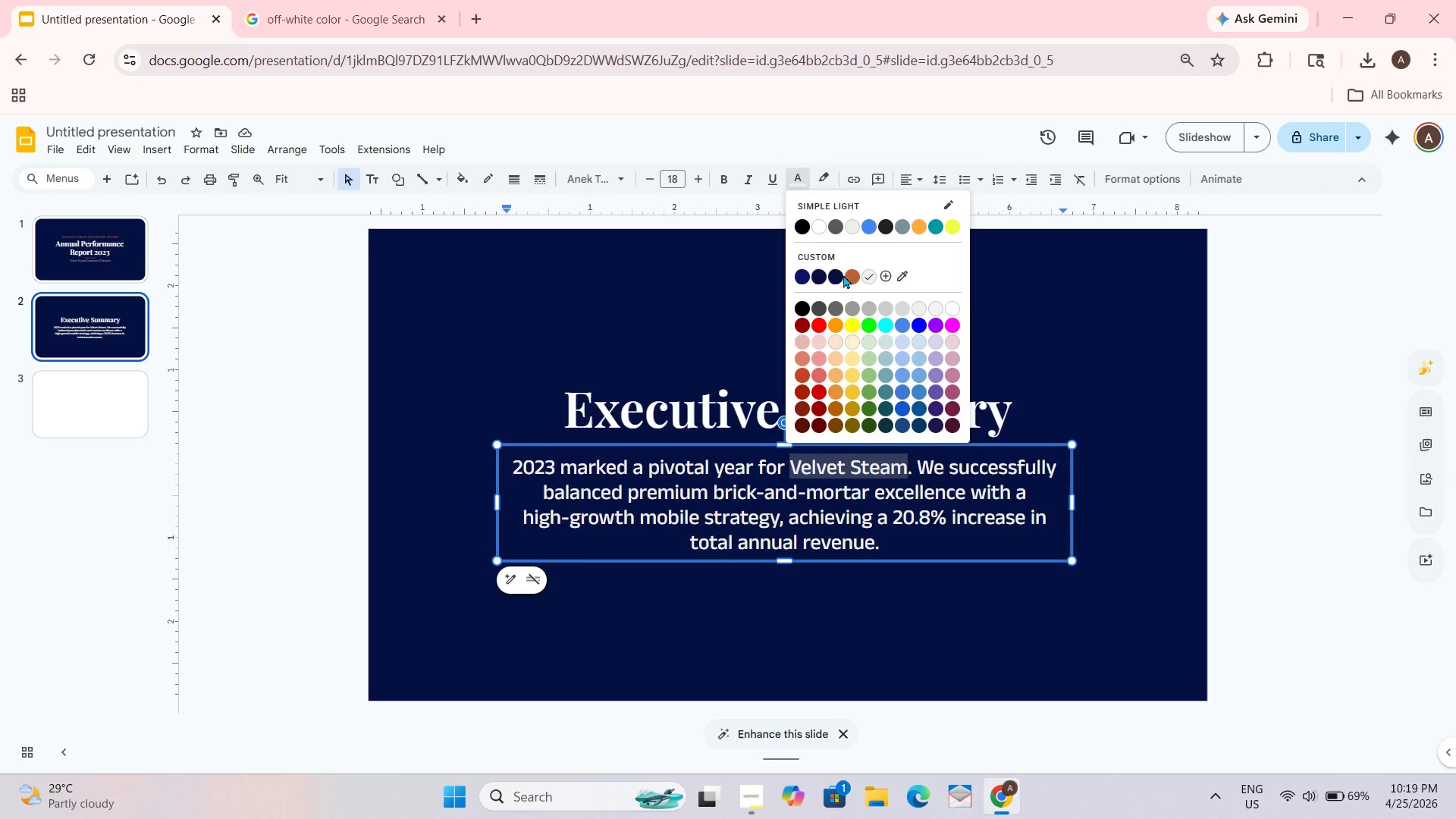 
left_click([855, 279])
 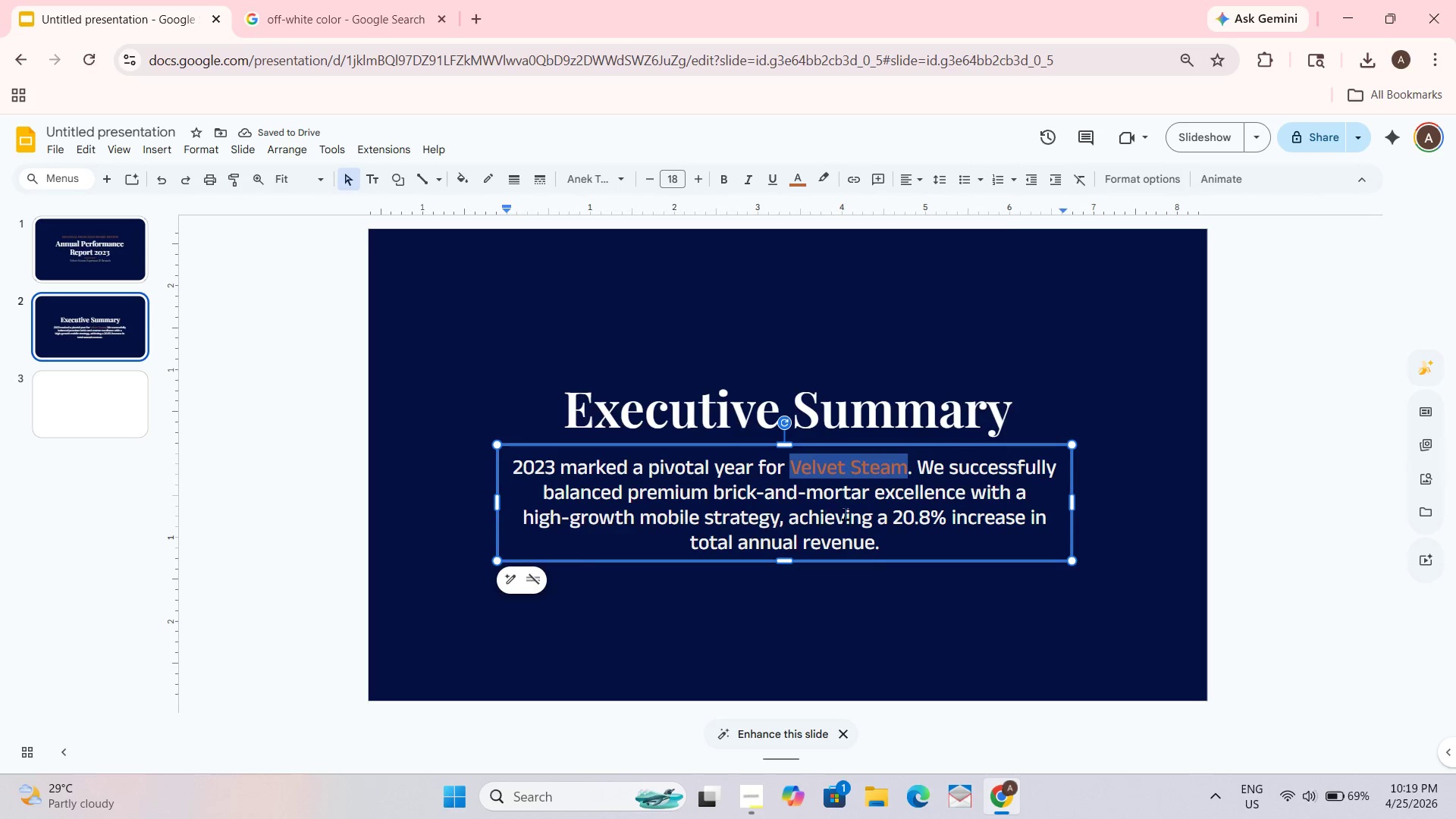 
left_click_drag(start_coordinate=[887, 513], to_coordinate=[1021, 522])
 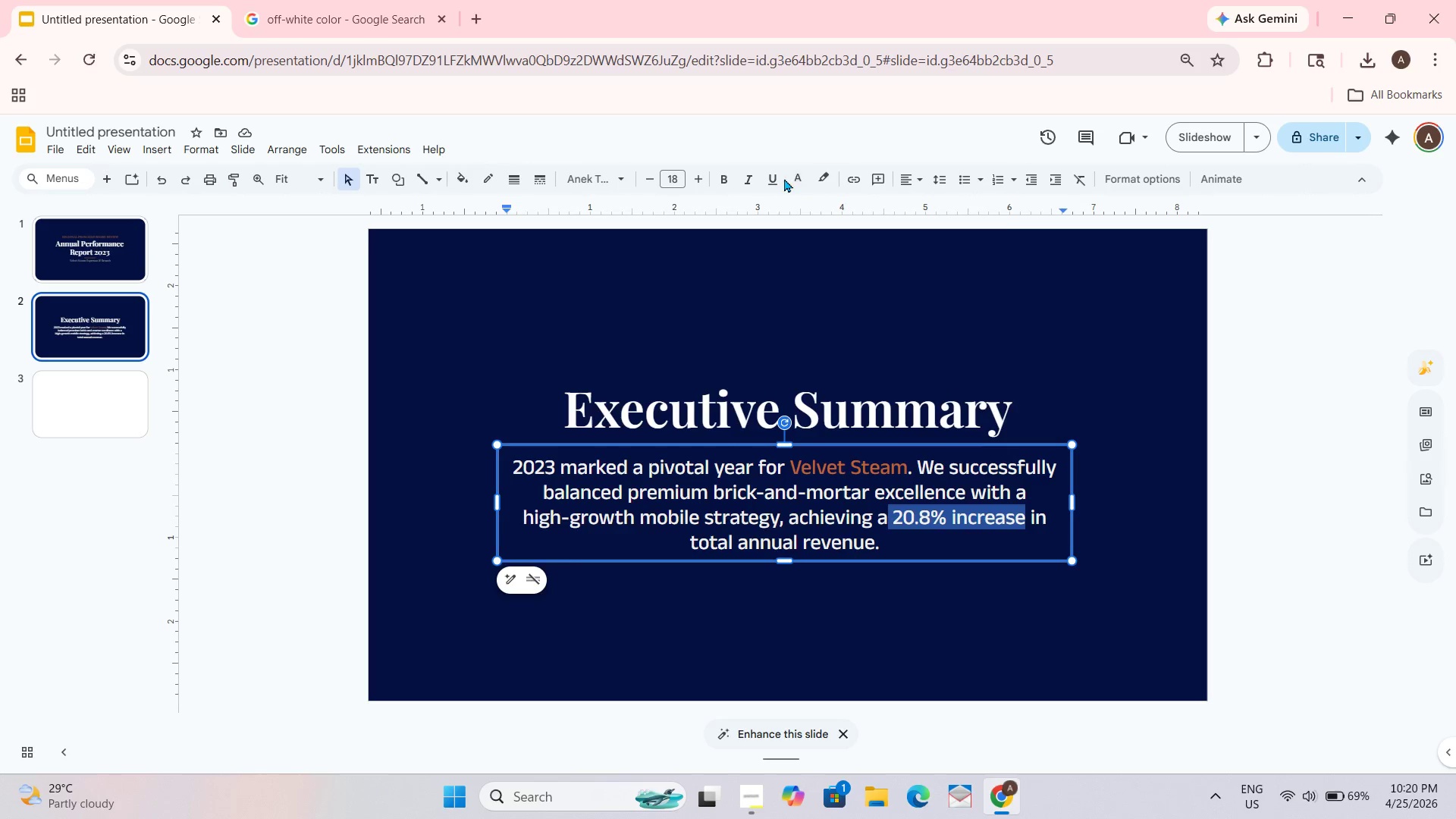 
left_click([802, 175])
 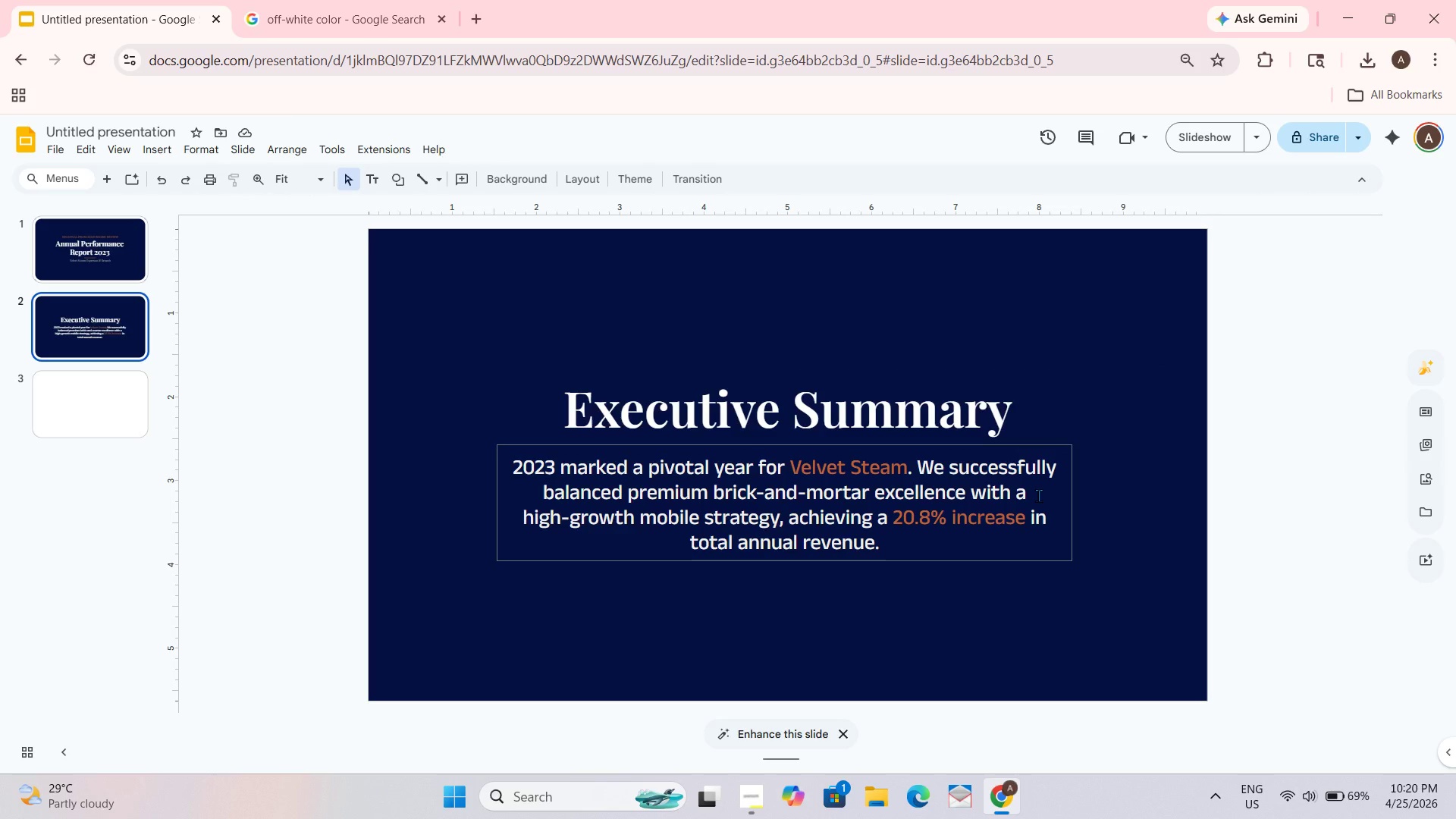 
wait(12.91)
 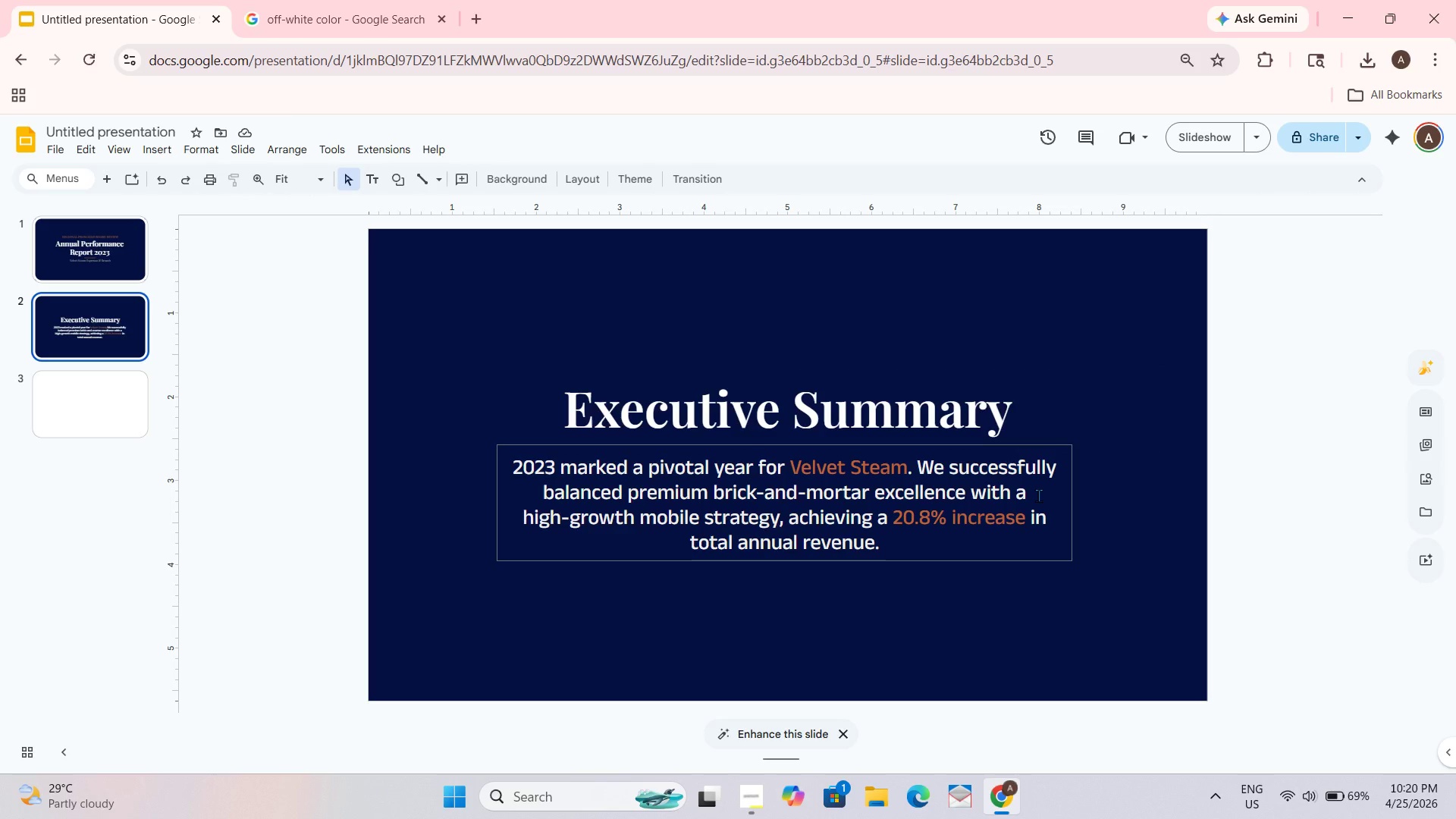 
left_click([585, 176])
 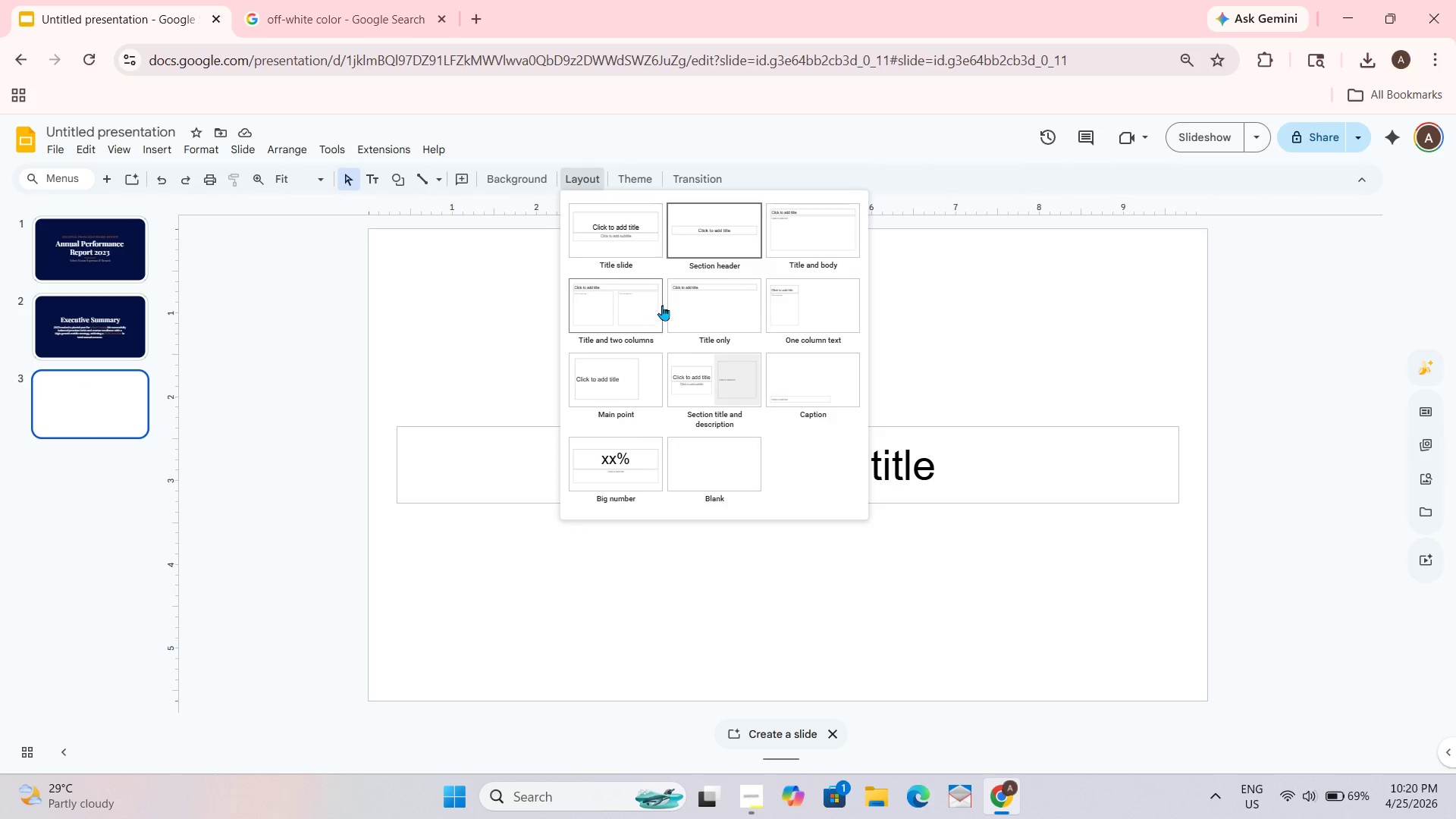 
left_click([686, 292])
 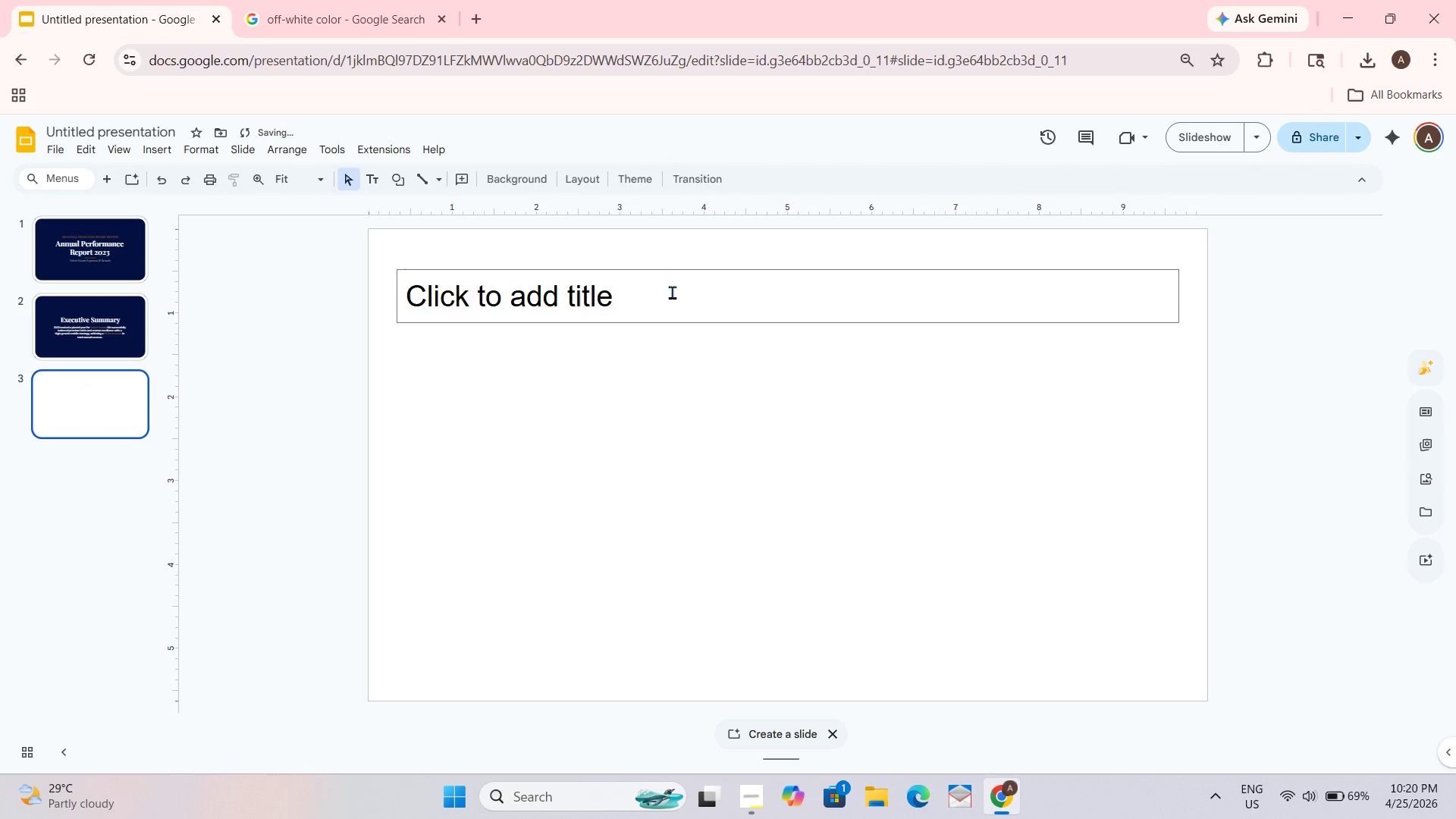 
left_click([669, 292])
 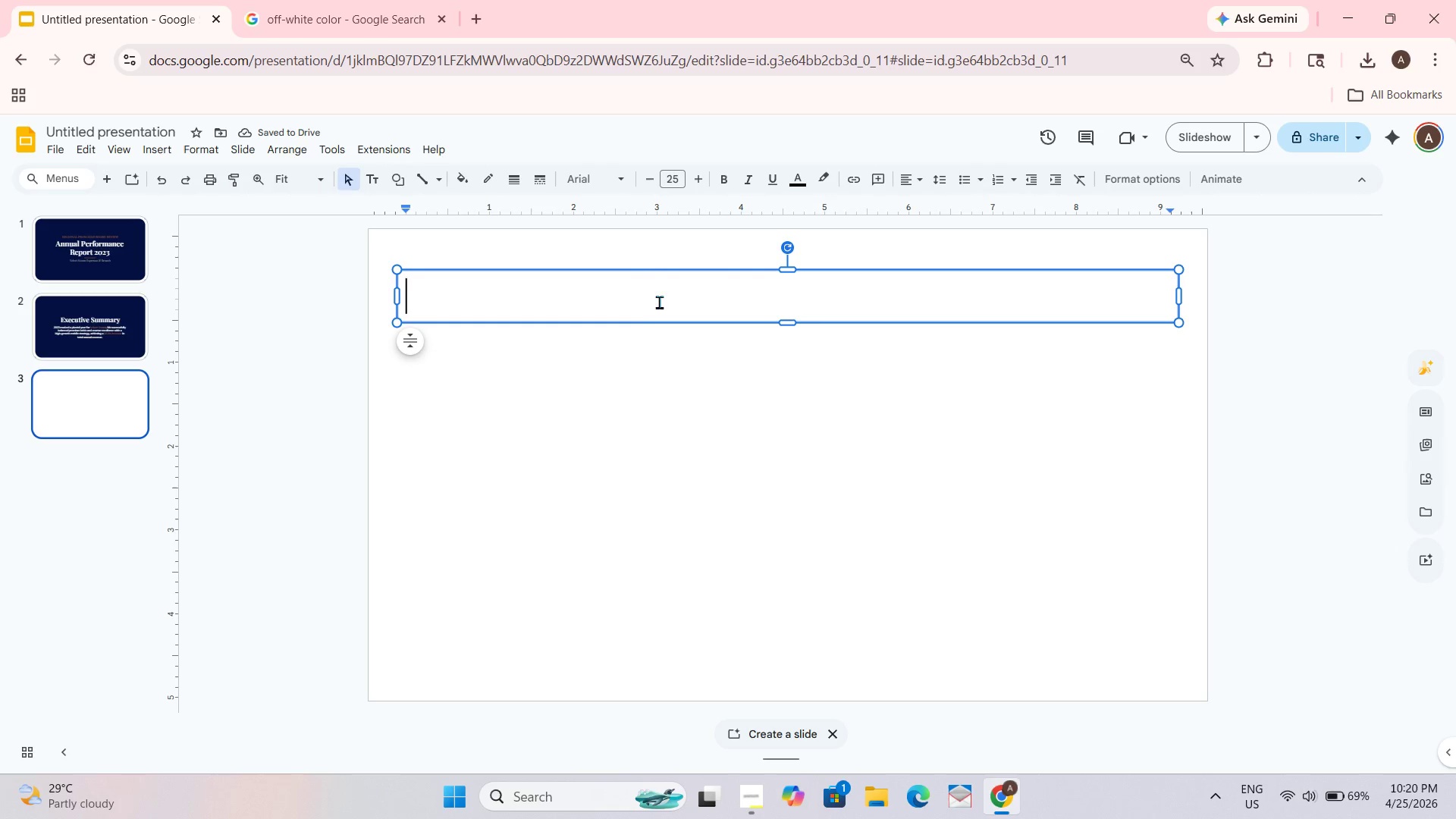 
type(2023 Reve)
 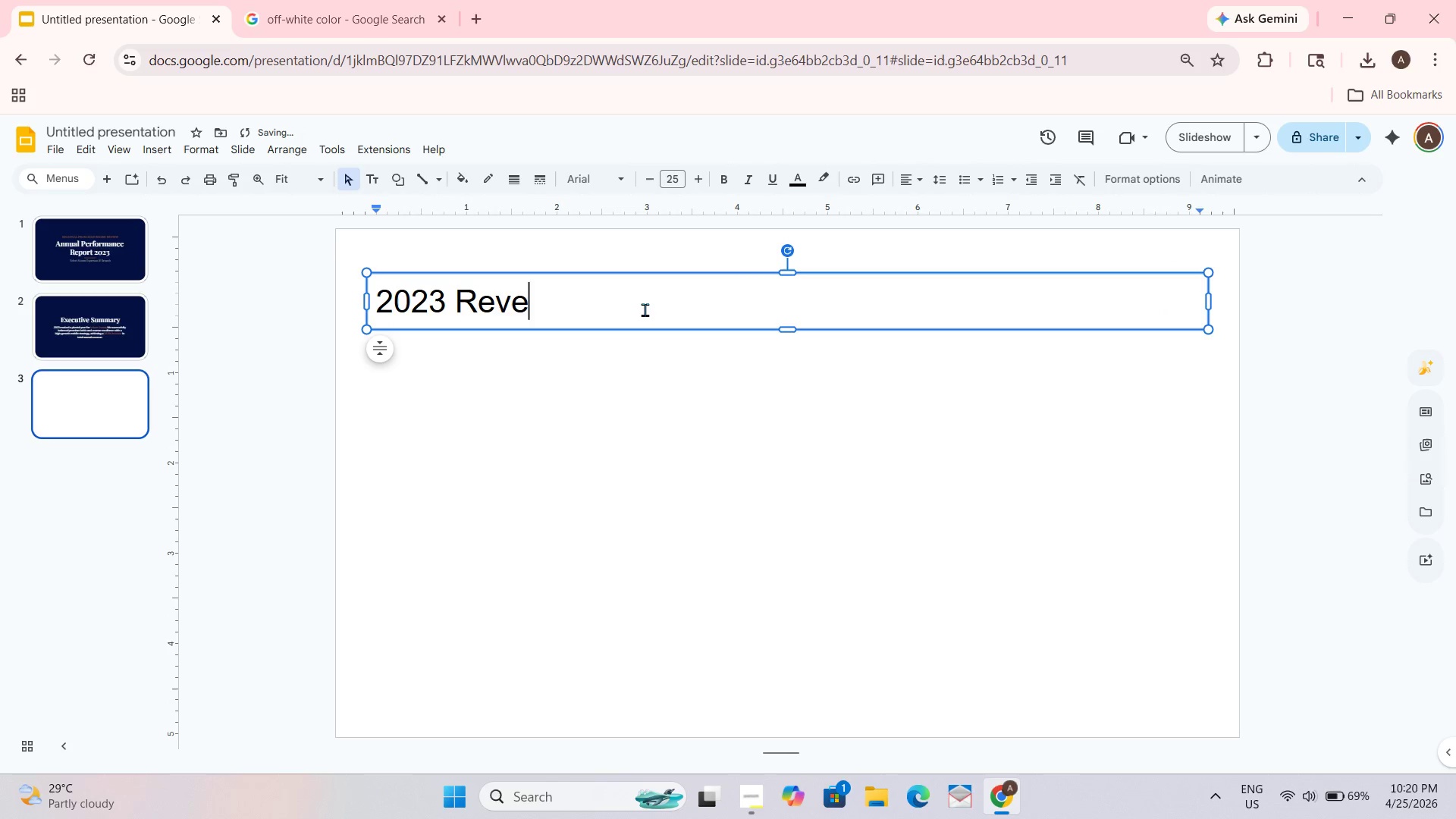 
key(Alt+AltLeft)
 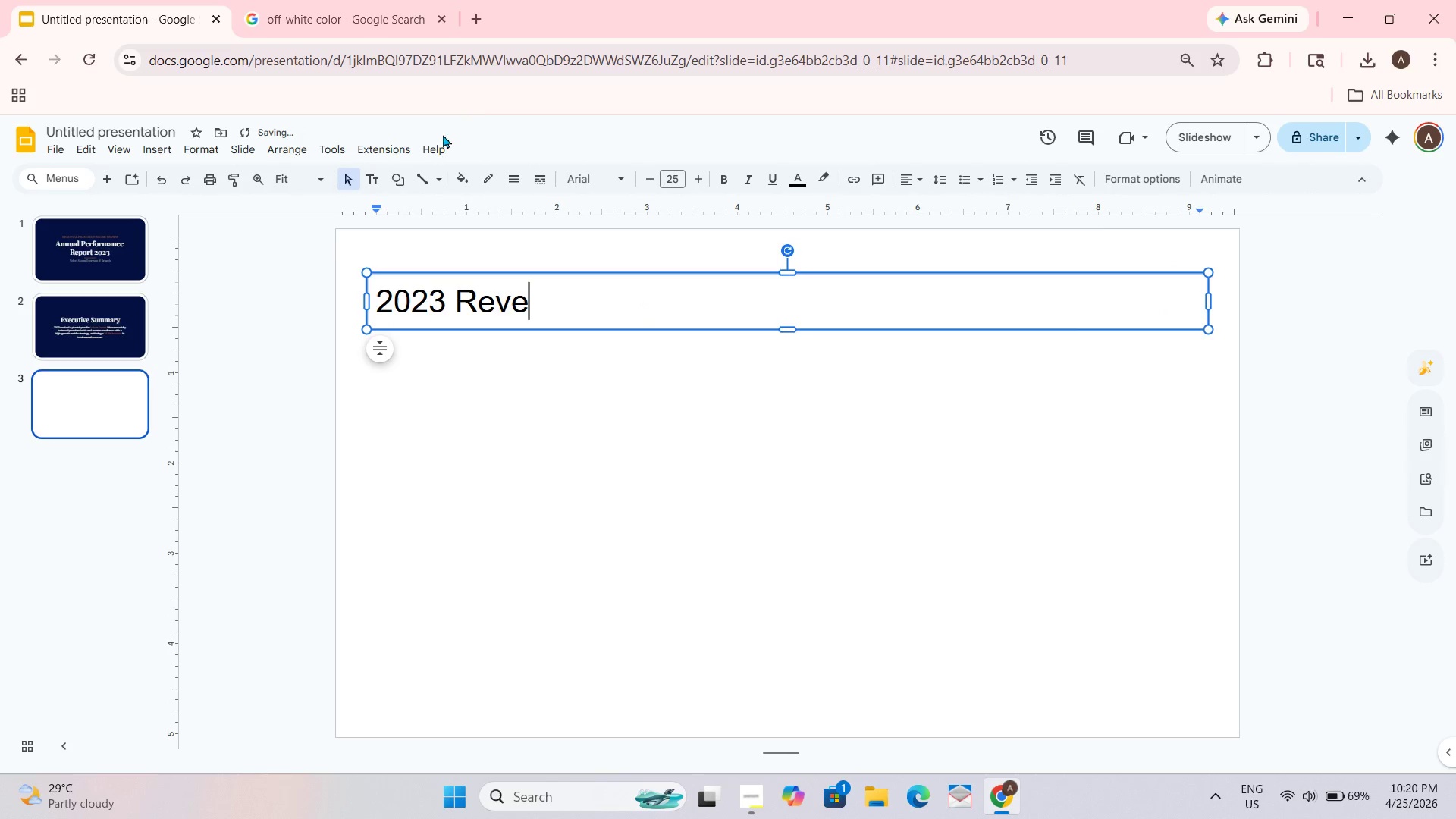 
key(Alt+Tab)